 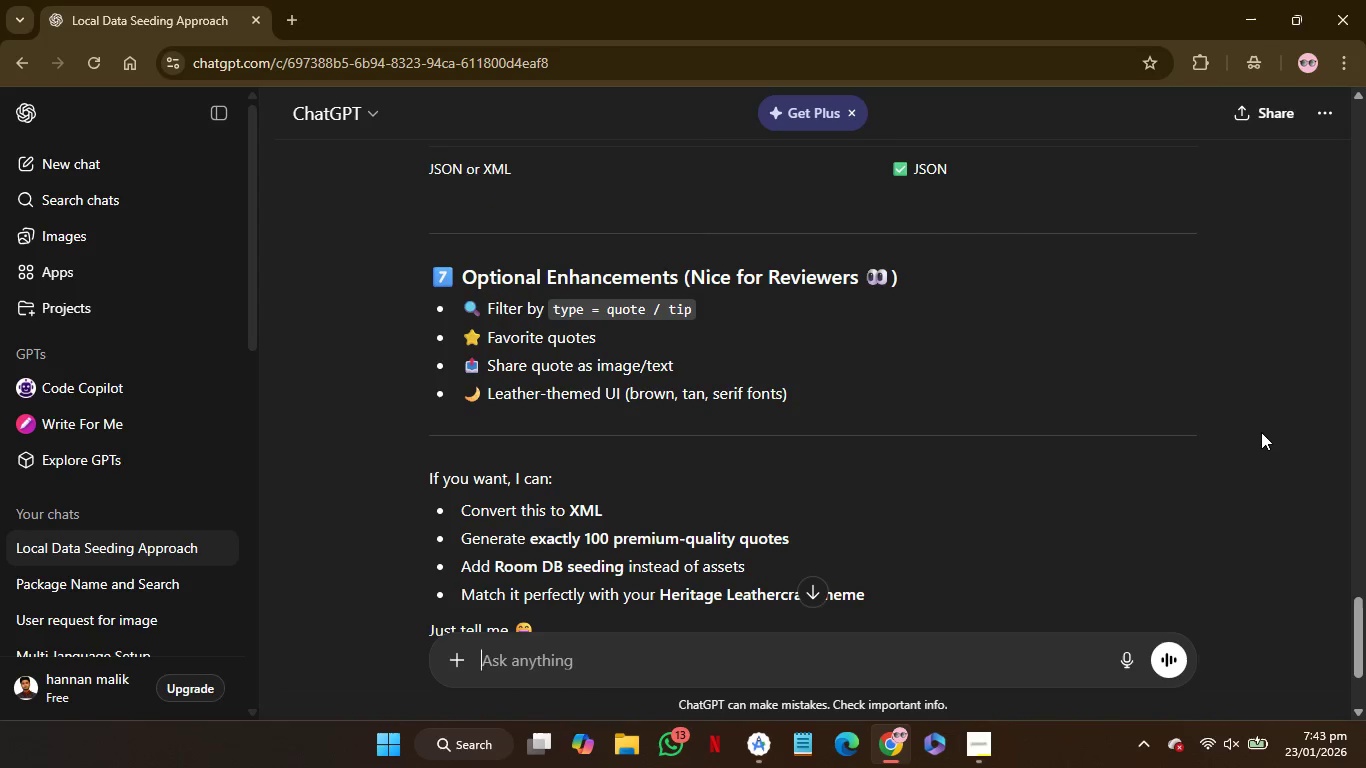 
scroll: coordinate [1261, 432], scroll_direction: up, amount: 4.0
 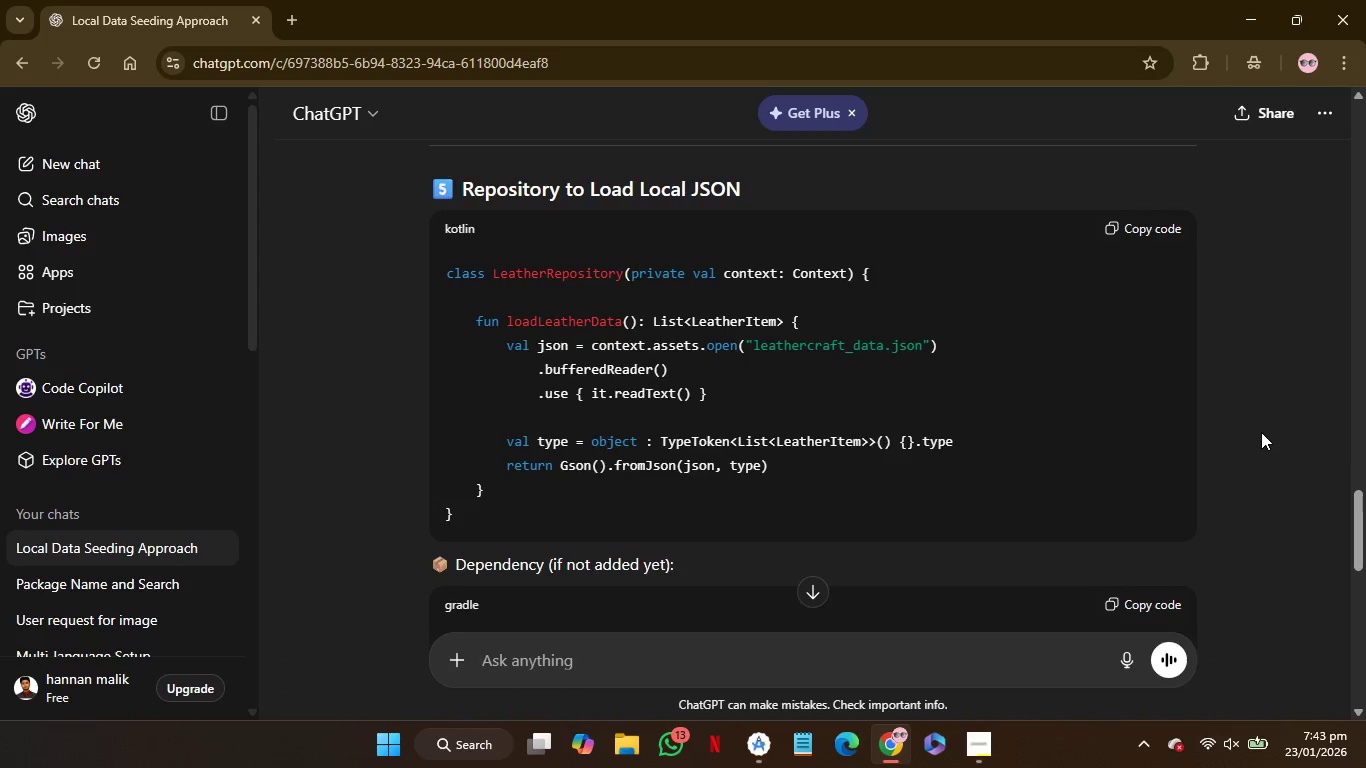 
scroll: coordinate [1261, 432], scroll_direction: none, amount: 0.0
 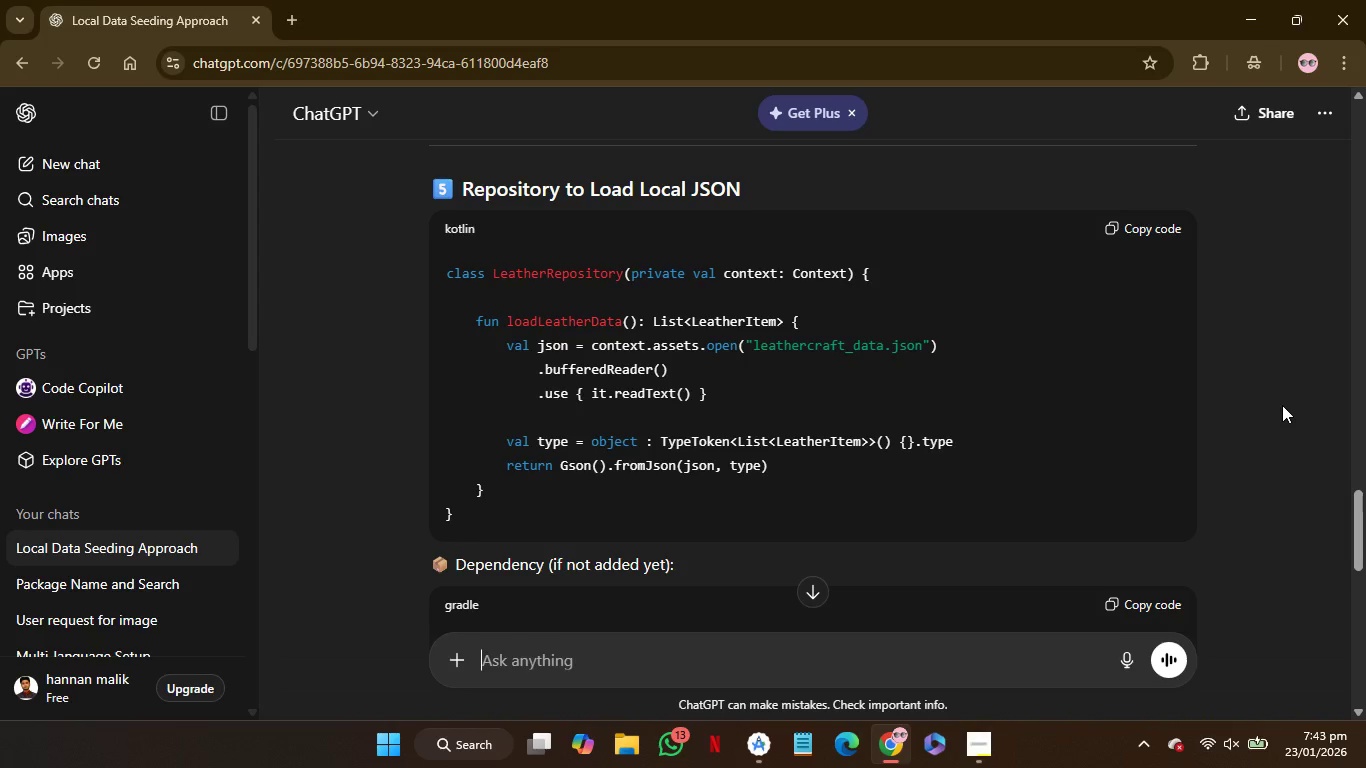 
wait(10.2)
 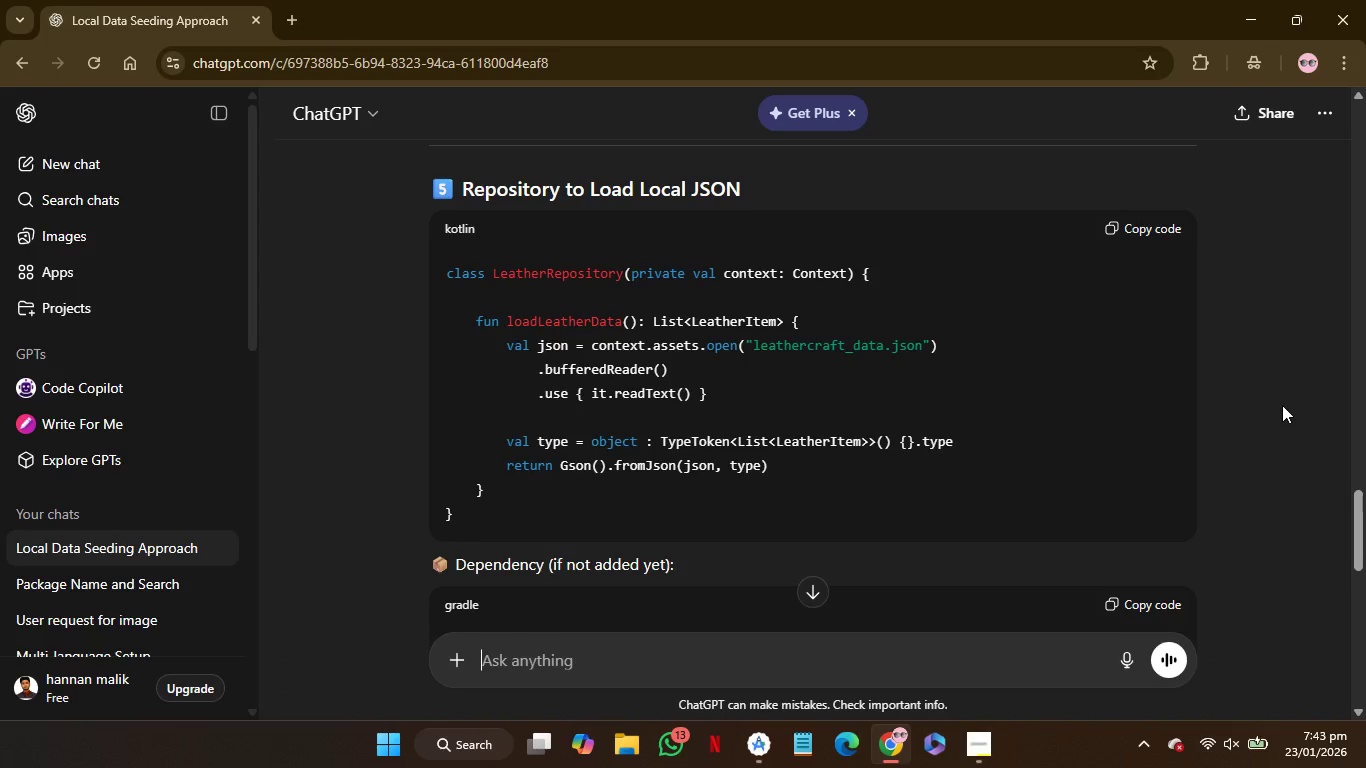 
scroll: coordinate [1204, 399], scroll_direction: down, amount: 6.0
 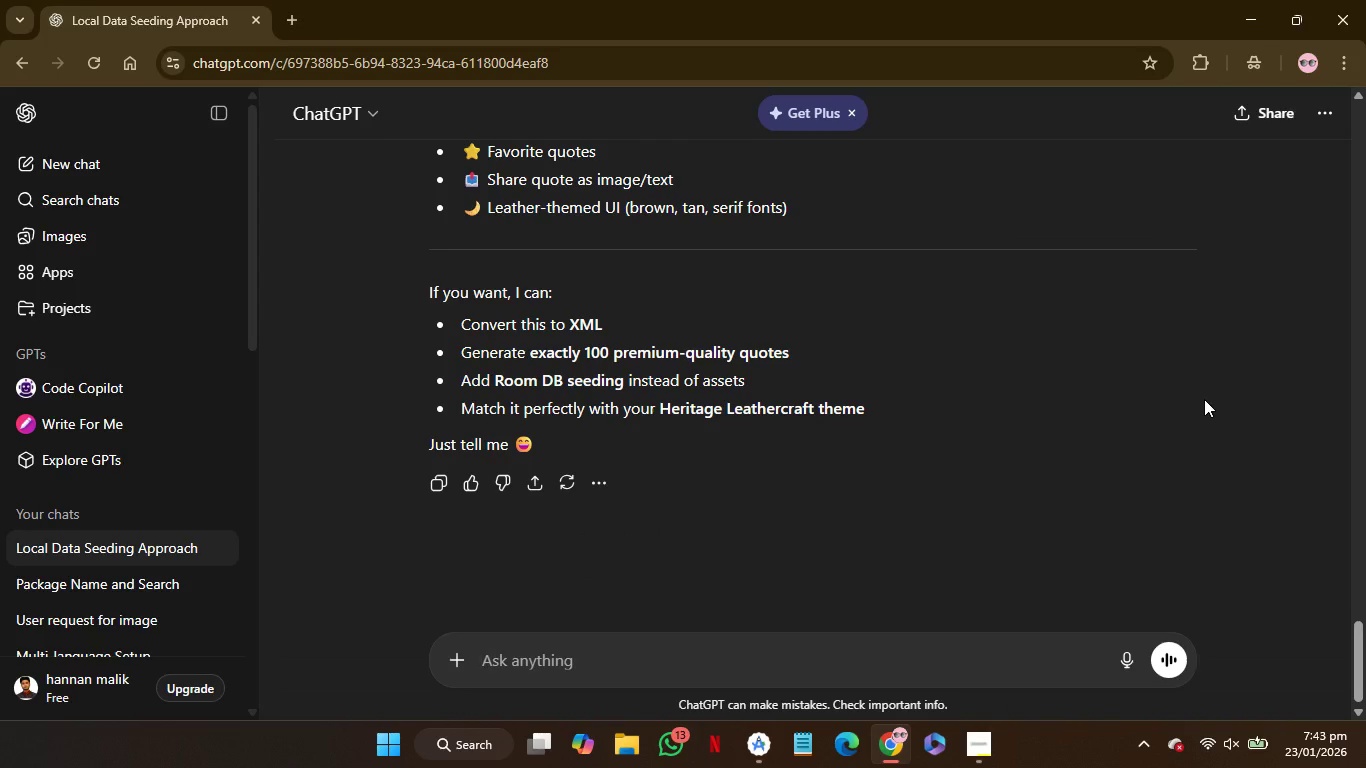 
scroll: coordinate [1204, 399], scroll_direction: up, amount: 2.0
 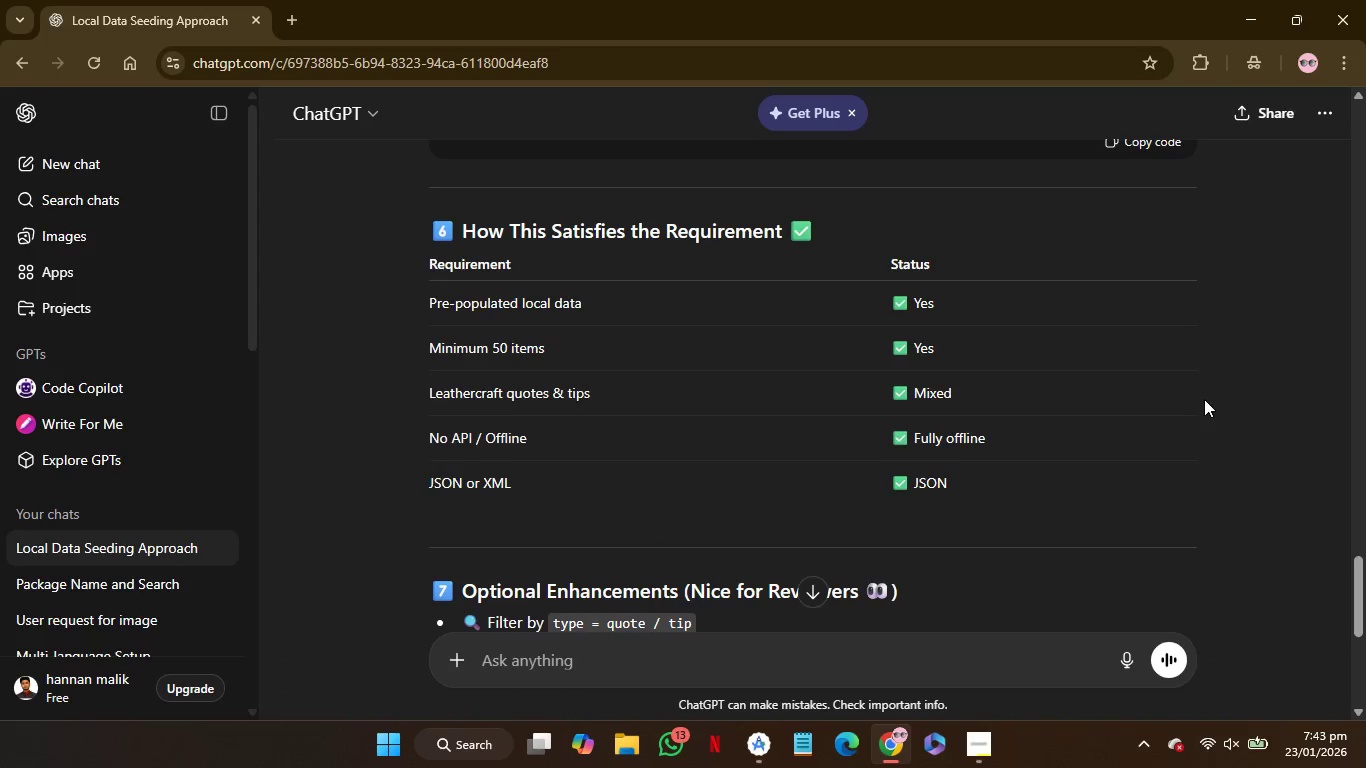 
scroll: coordinate [1204, 399], scroll_direction: none, amount: 0.0
 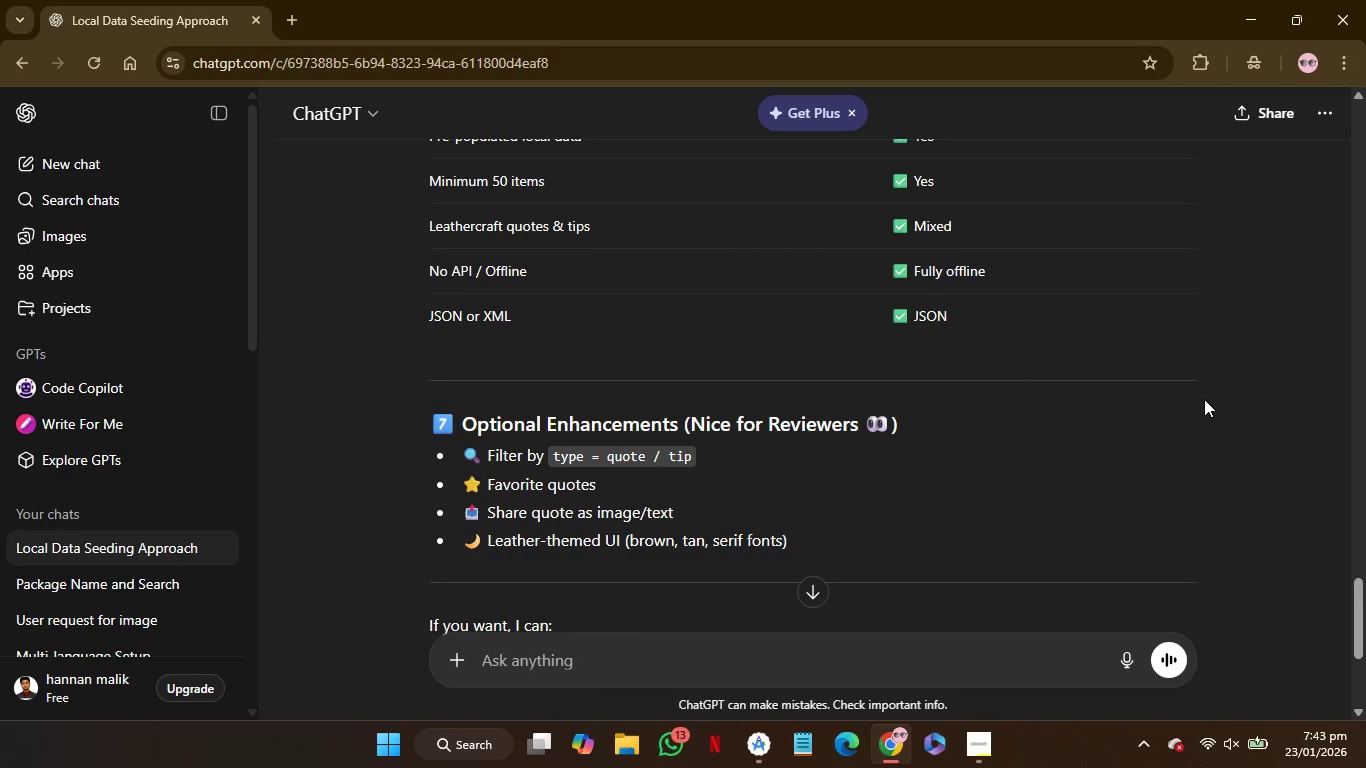 
scroll: coordinate [1204, 399], scroll_direction: up, amount: 5.0
 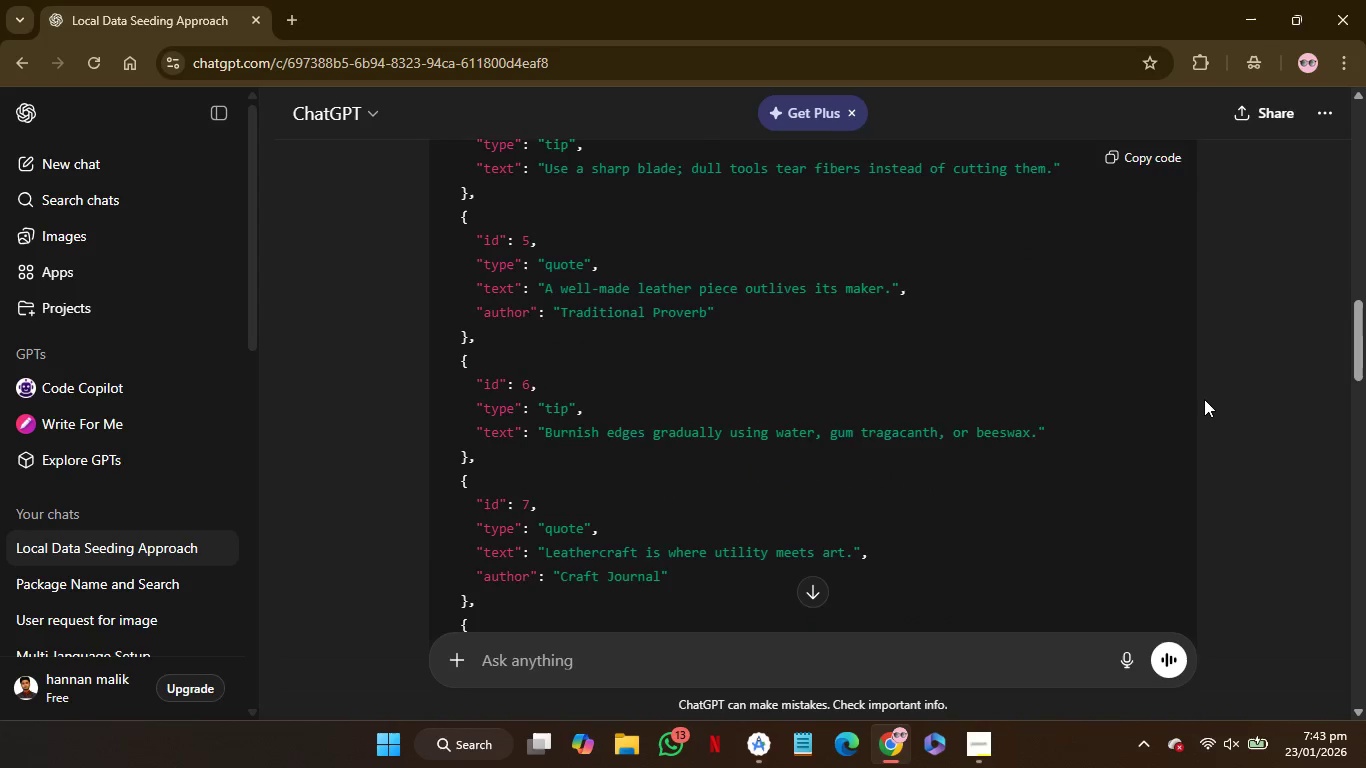 
scroll: coordinate [1204, 399], scroll_direction: down, amount: 15.0
 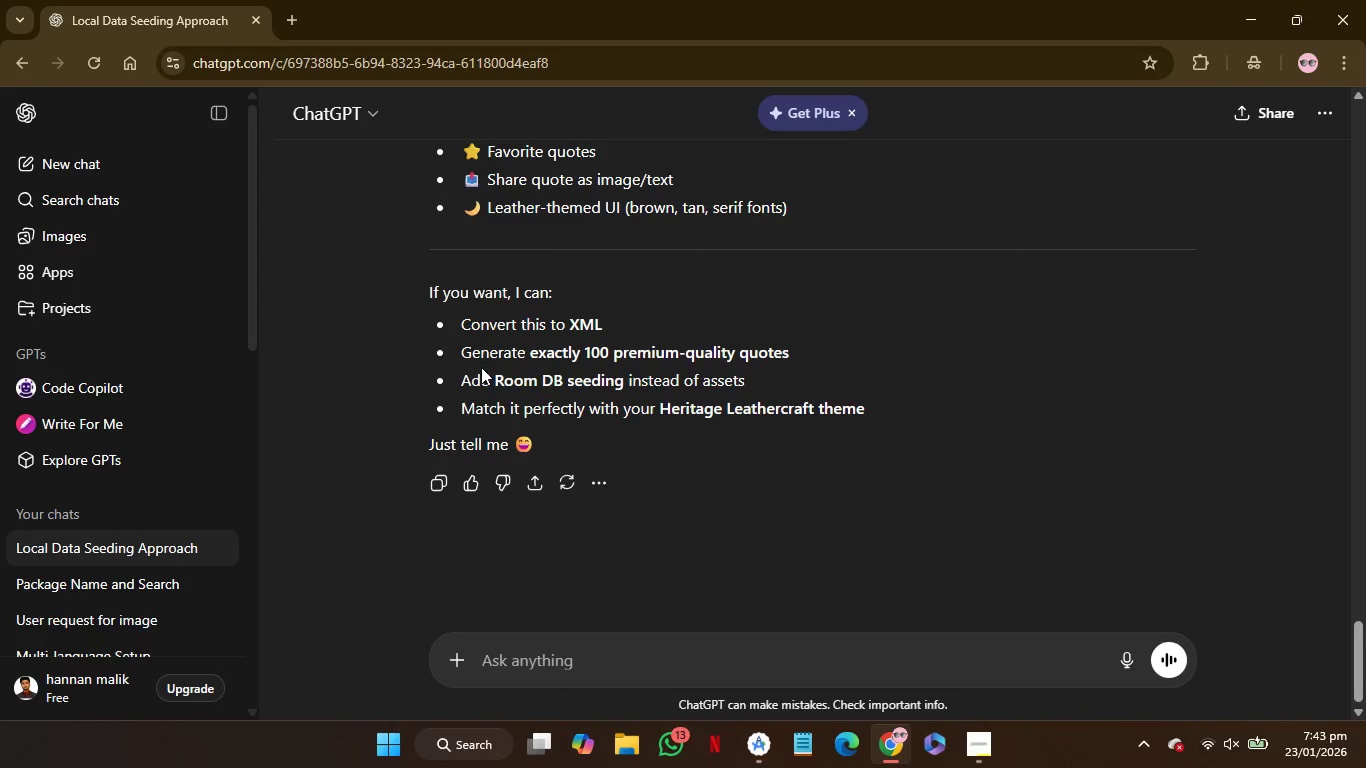 
left_click([482, 357])
 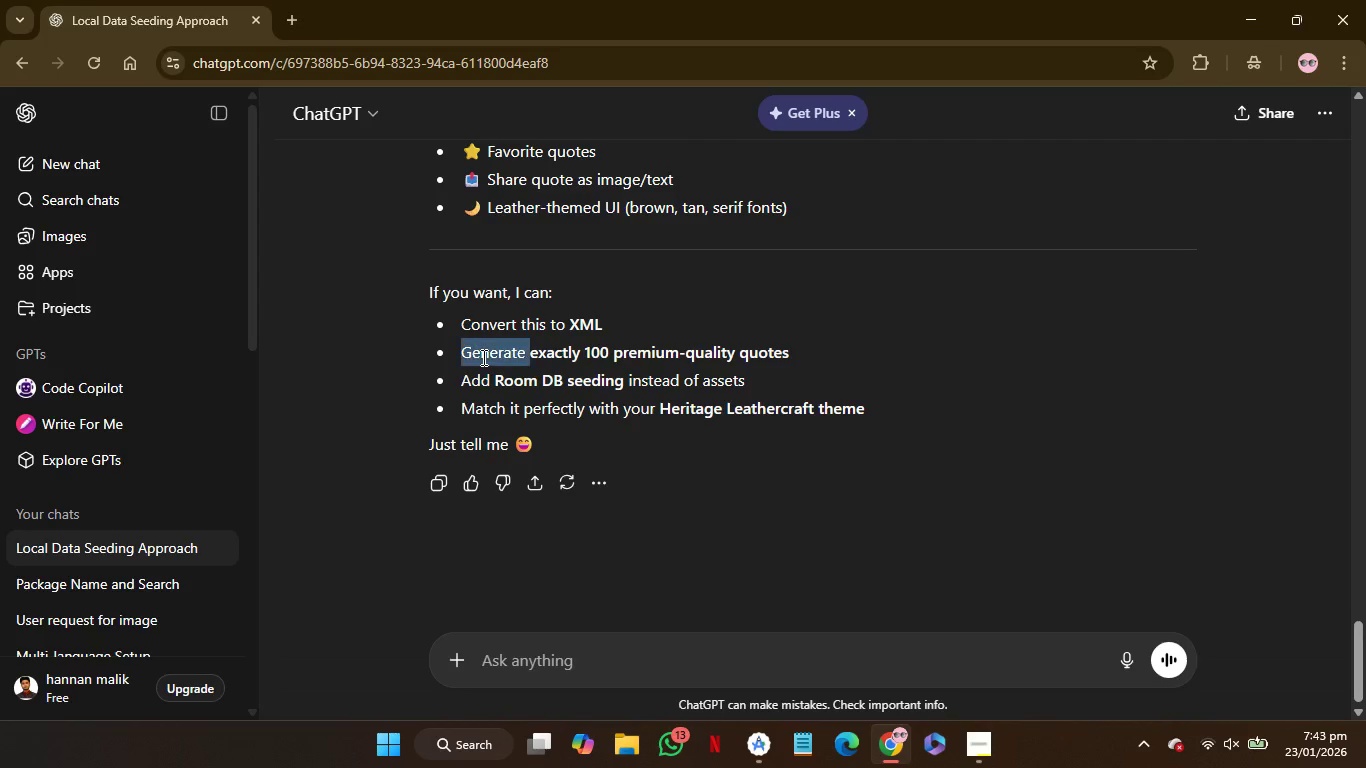 
left_click_drag(start_coordinate=[482, 357], to_coordinate=[751, 358])
 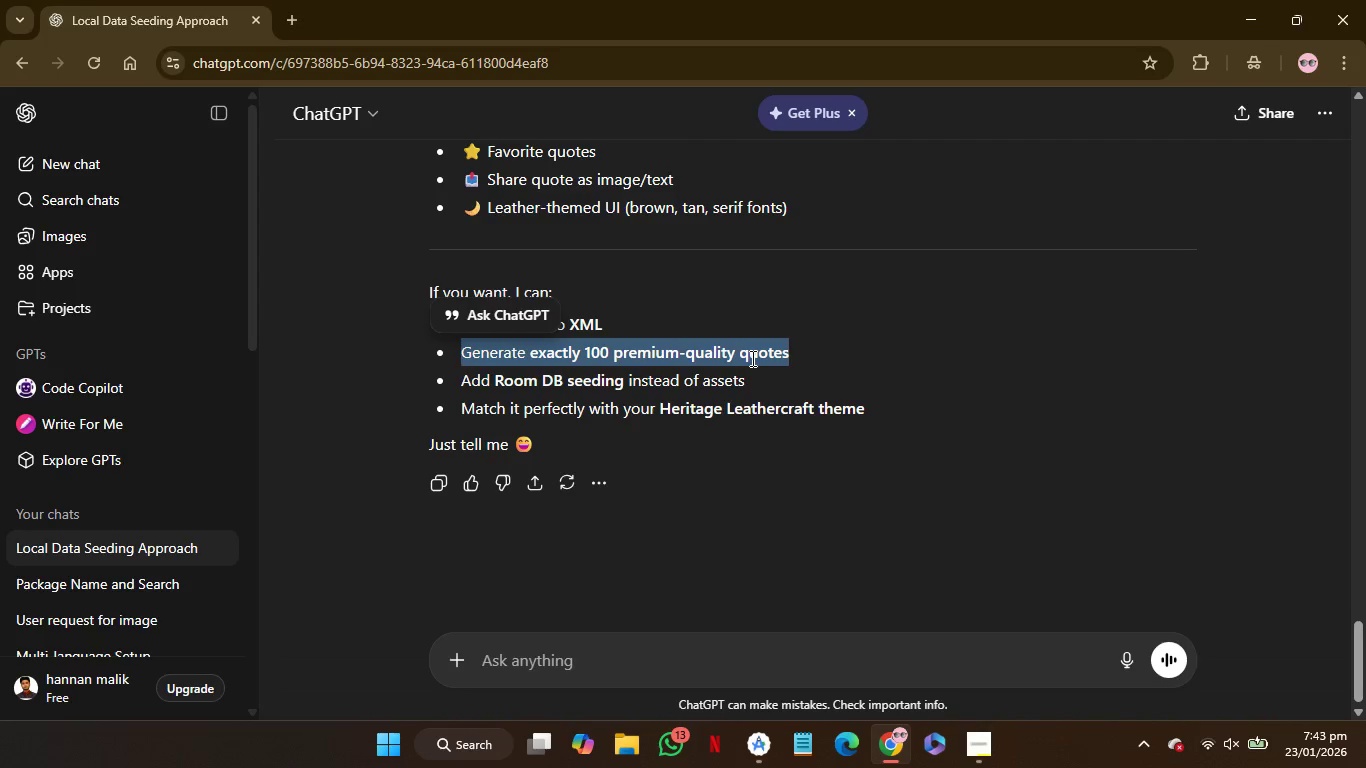 
key(Control+C)
 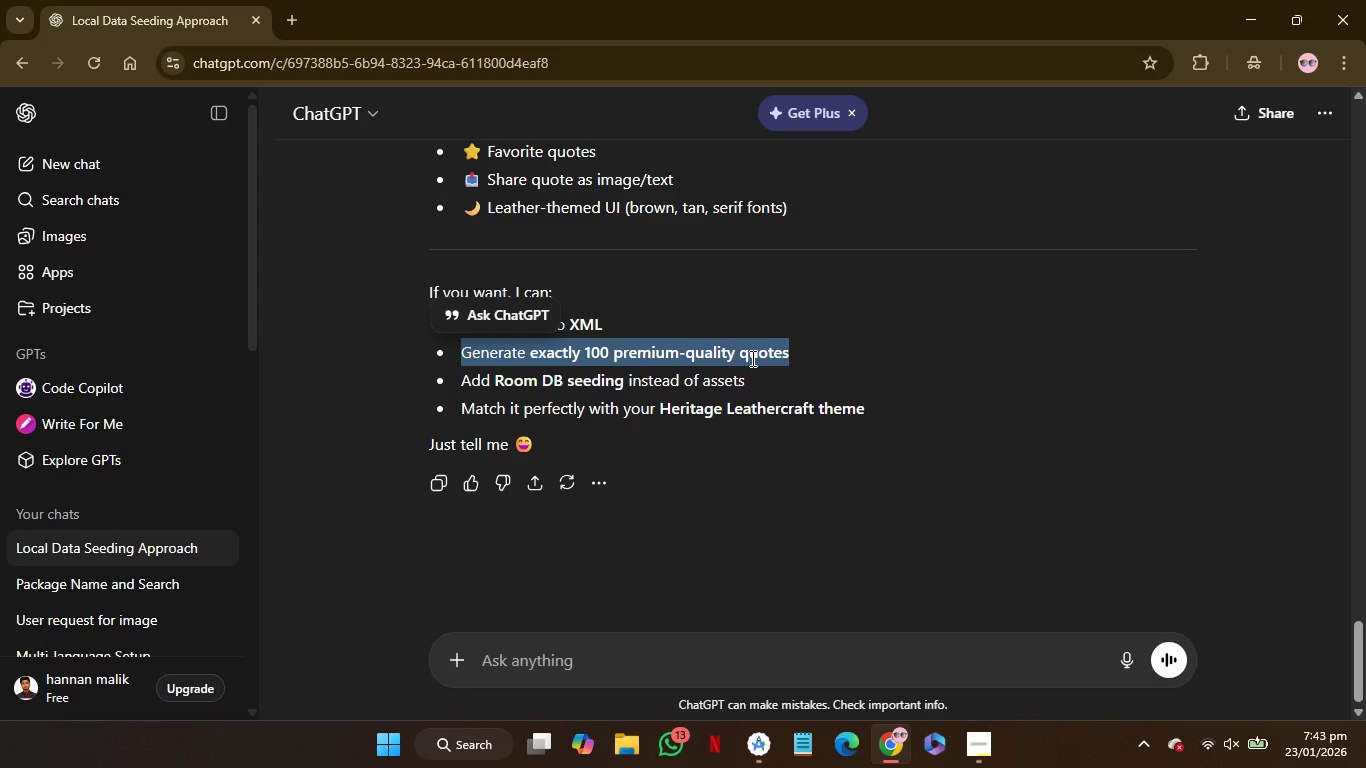 
key(Control+C)
 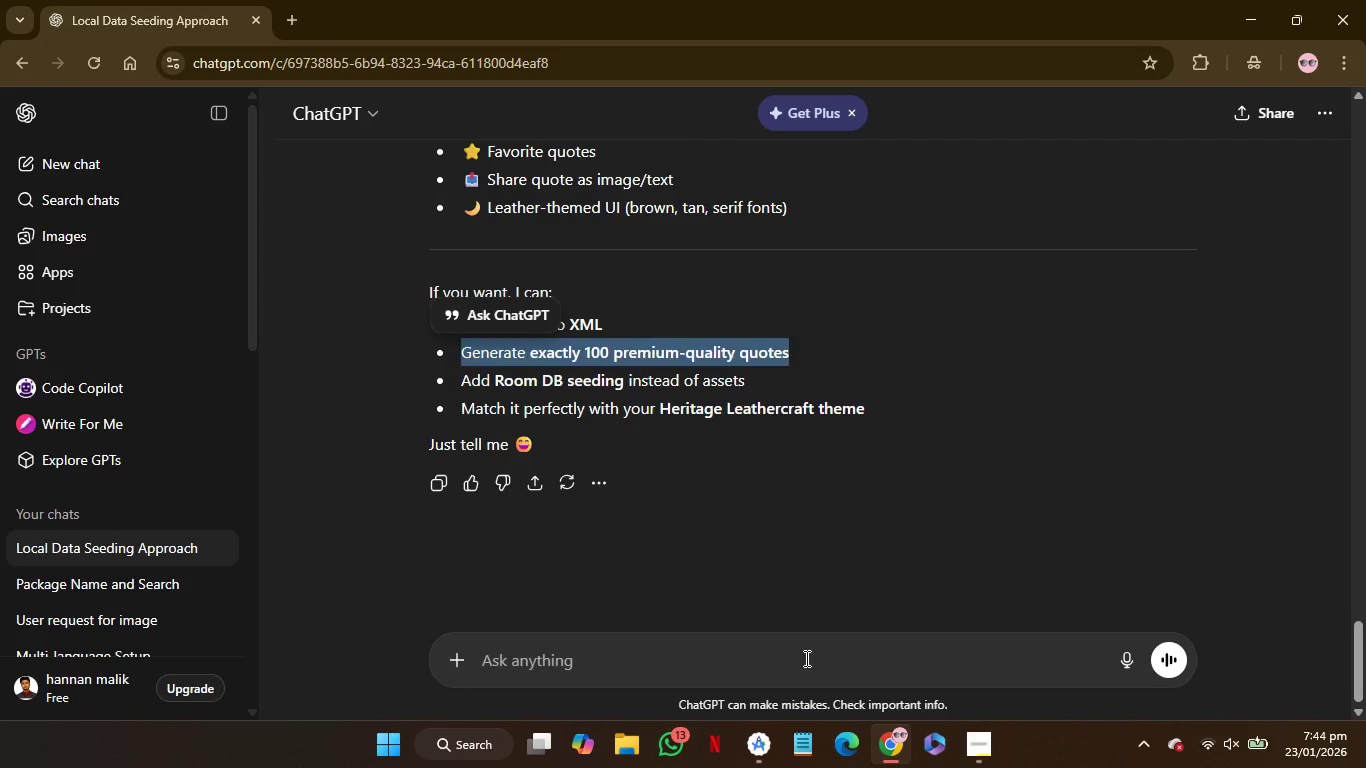 
key(Control+V)
 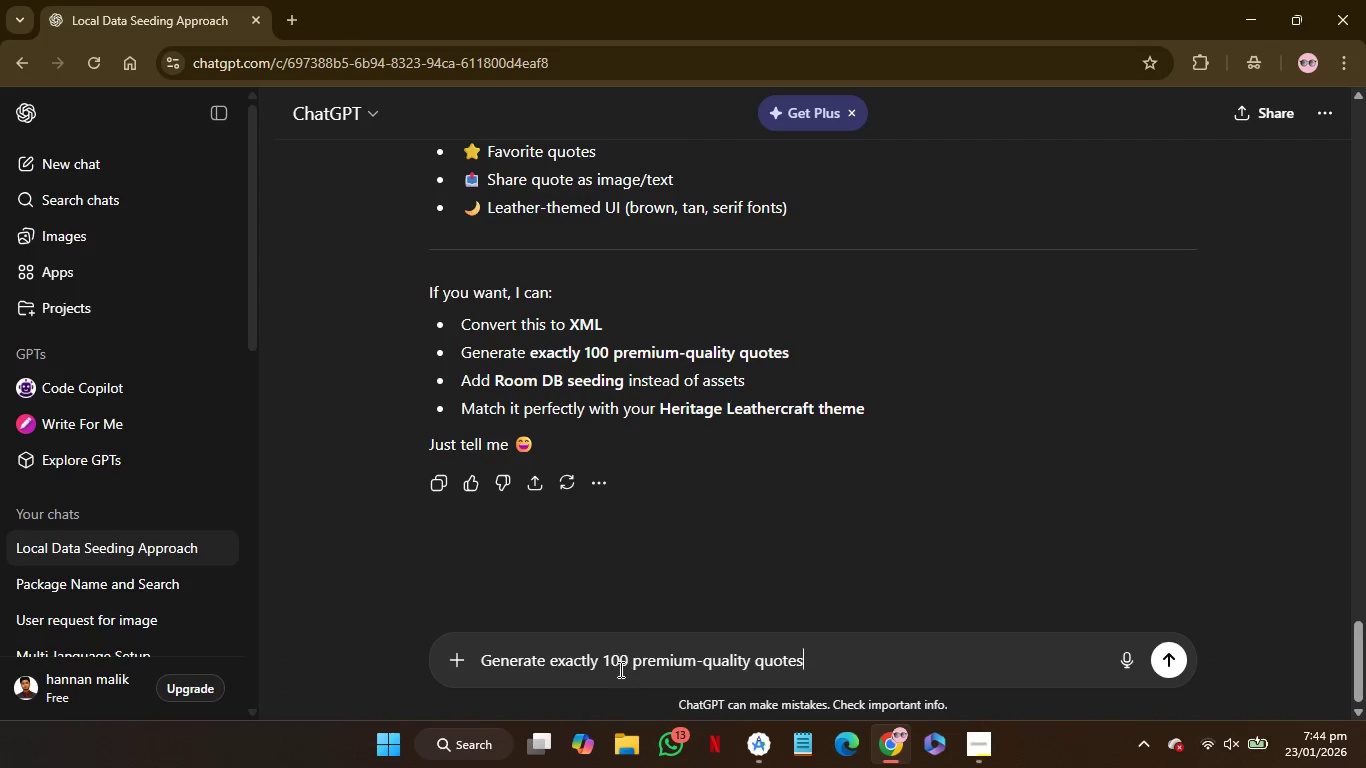 
left_click([608, 662])
 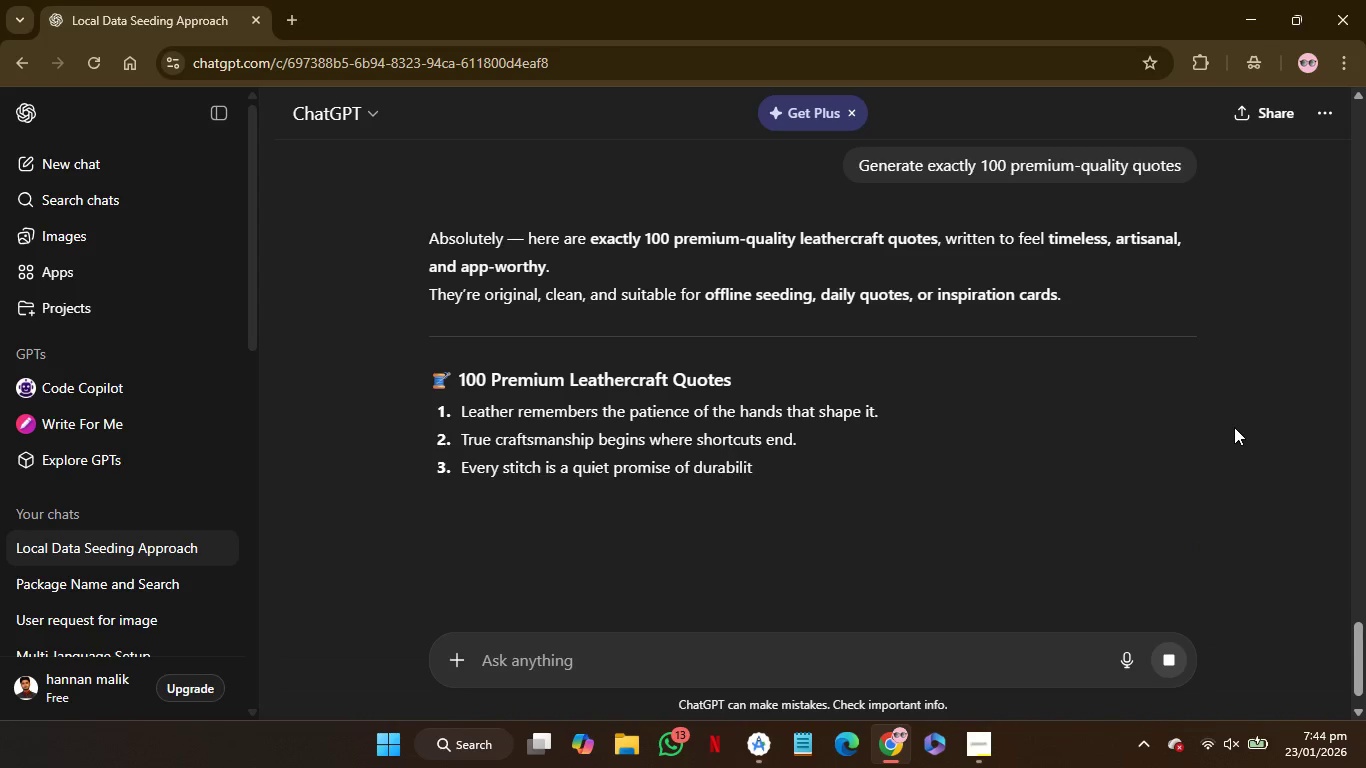 
wait(14.56)
 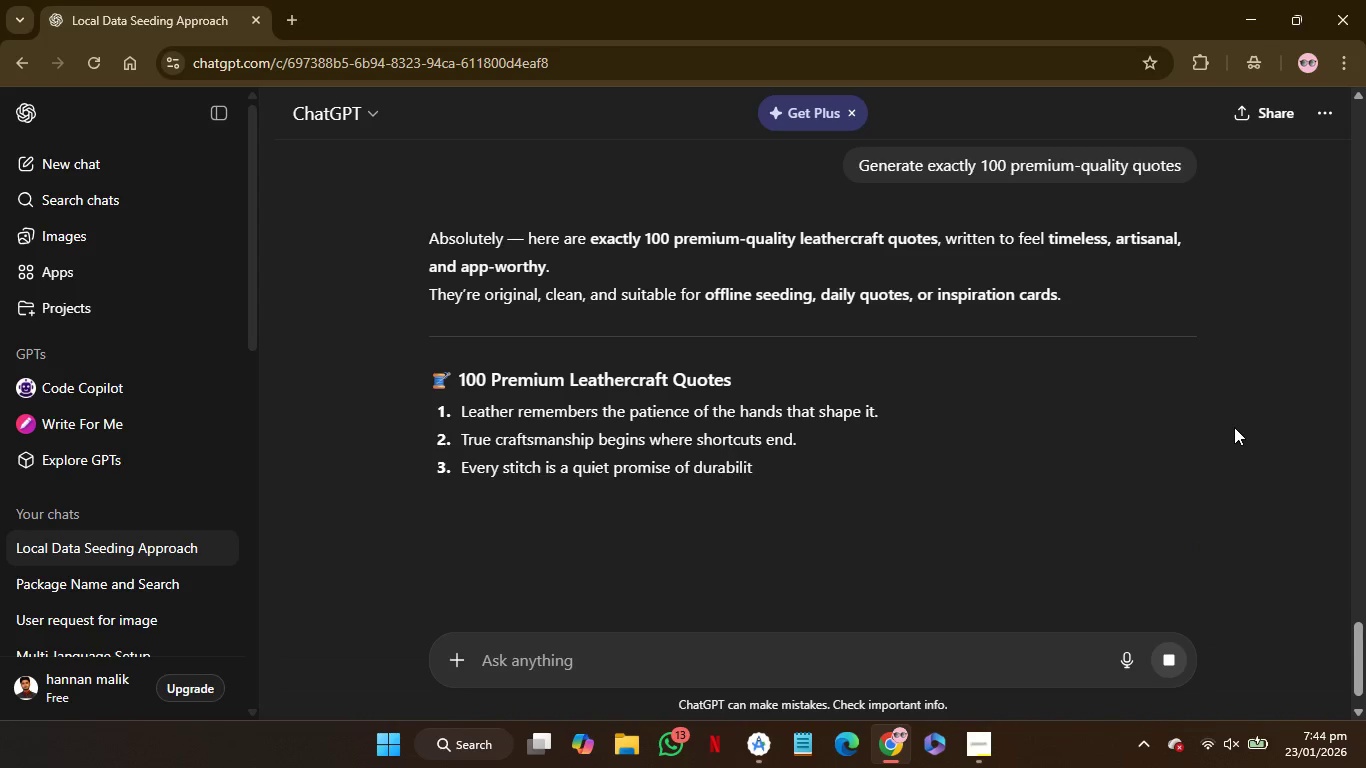 
scroll: coordinate [1236, 426], scroll_direction: none, amount: 0.0
 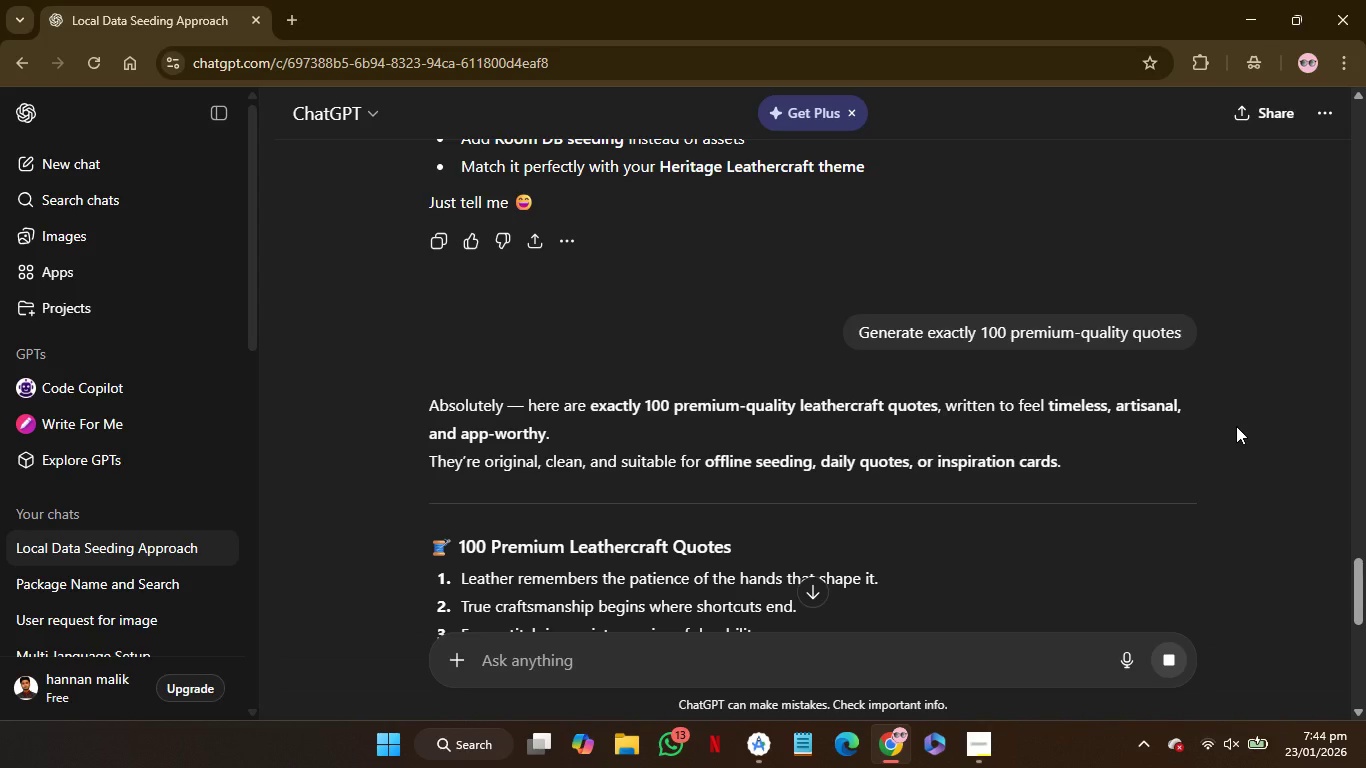 
scroll: coordinate [1236, 426], scroll_direction: down, amount: 1.0
 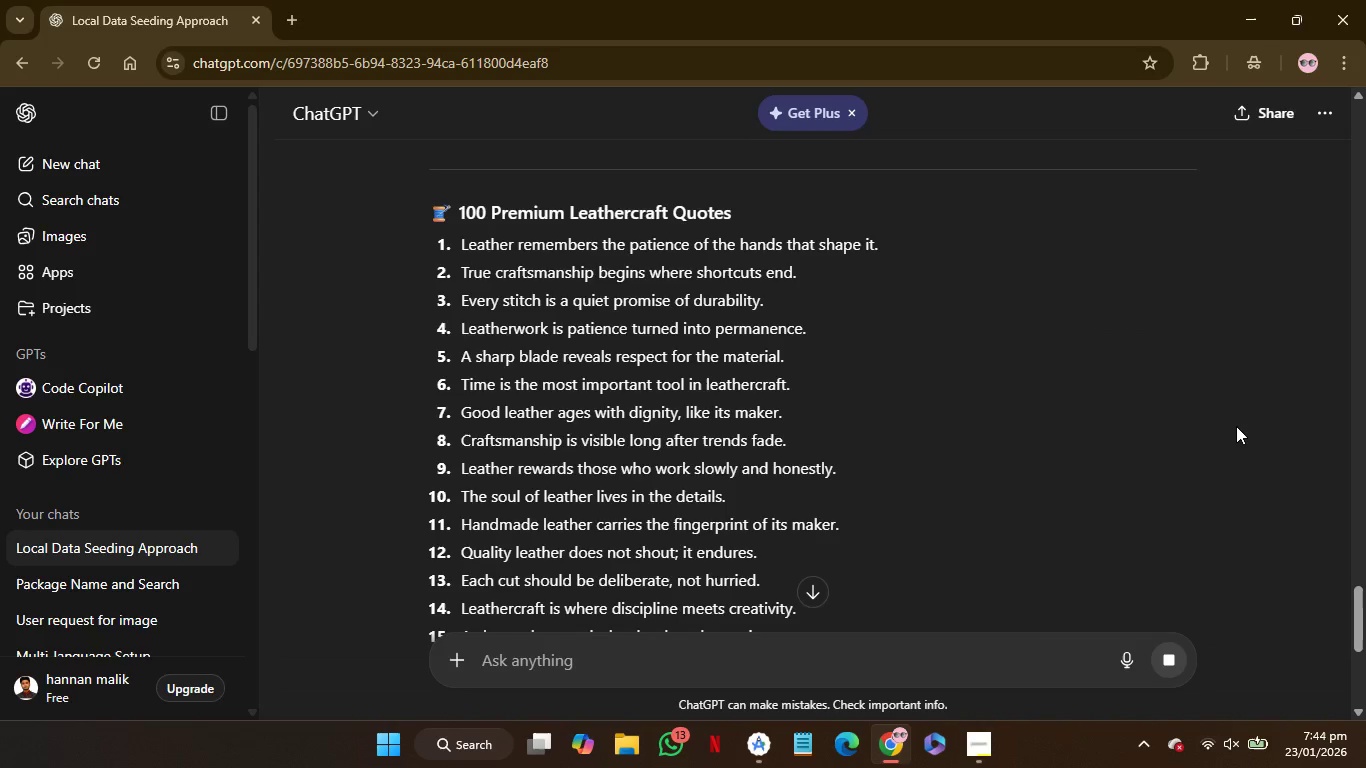 
scroll: coordinate [1236, 426], scroll_direction: none, amount: 0.0
 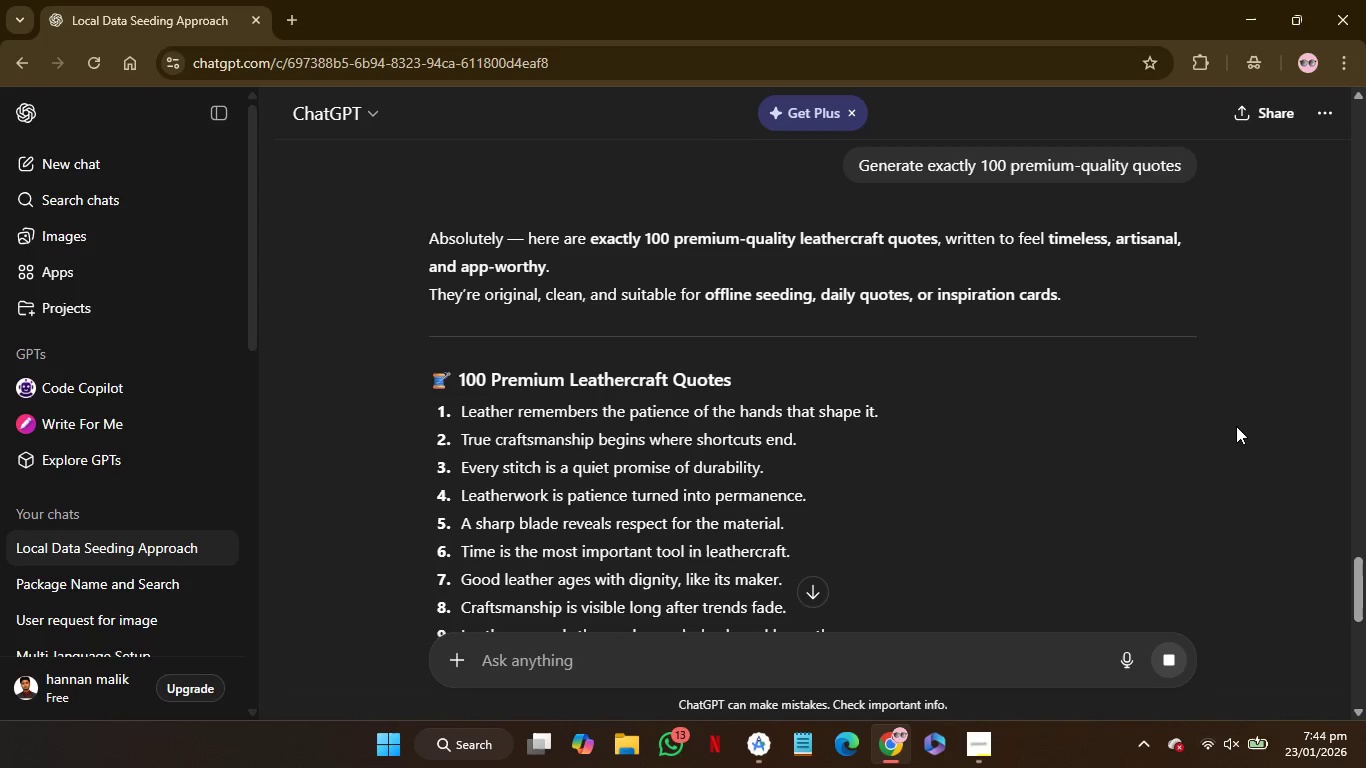 
scroll: coordinate [1237, 426], scroll_direction: up, amount: 3.0
 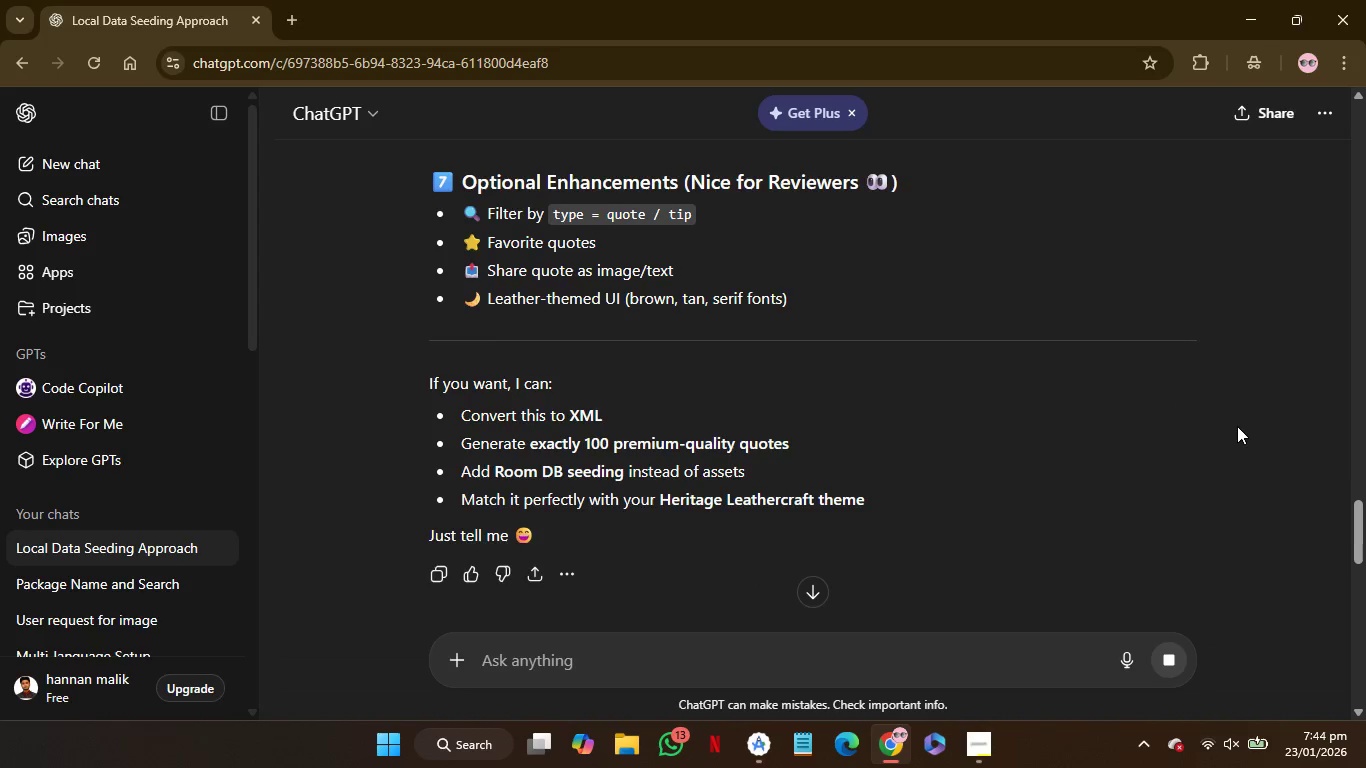 
scroll: coordinate [1238, 426], scroll_direction: down, amount: 10.0
 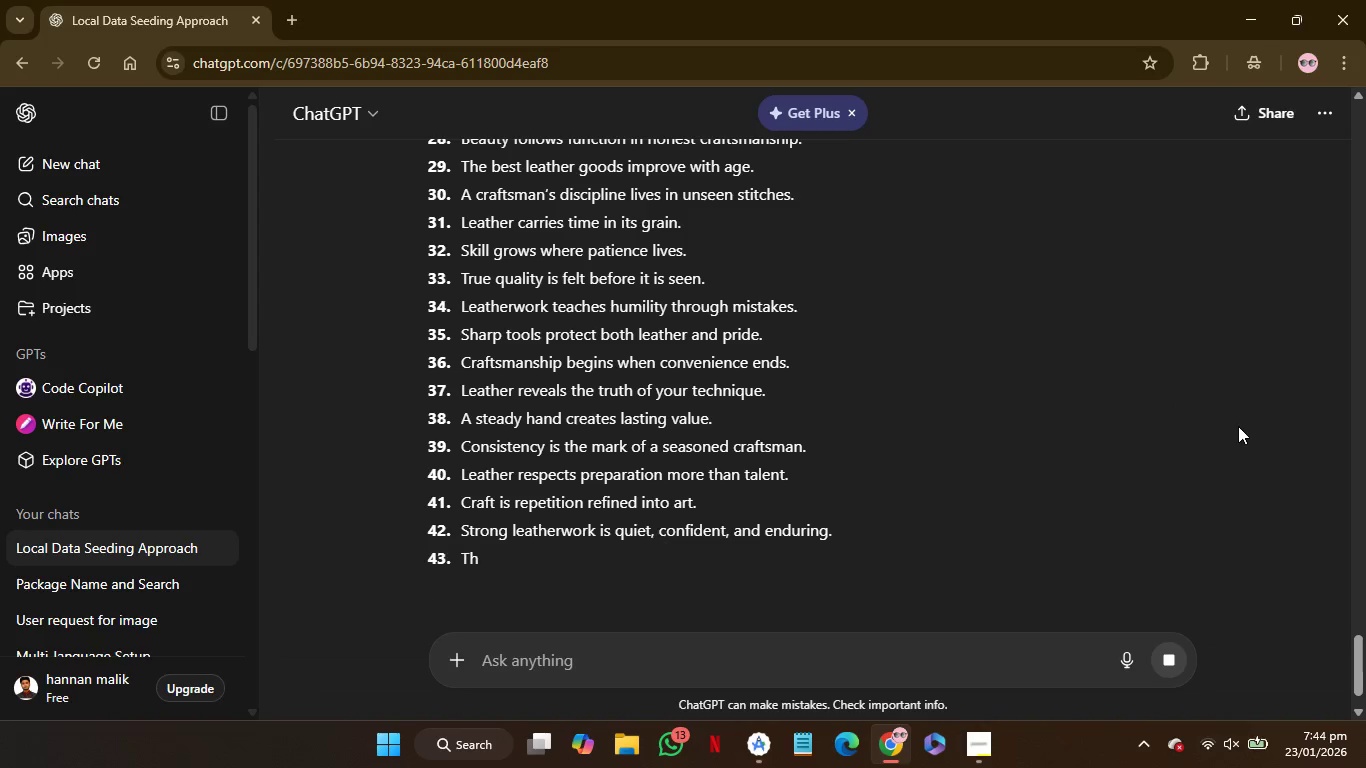 
scroll: coordinate [1238, 426], scroll_direction: up, amount: 4.0
 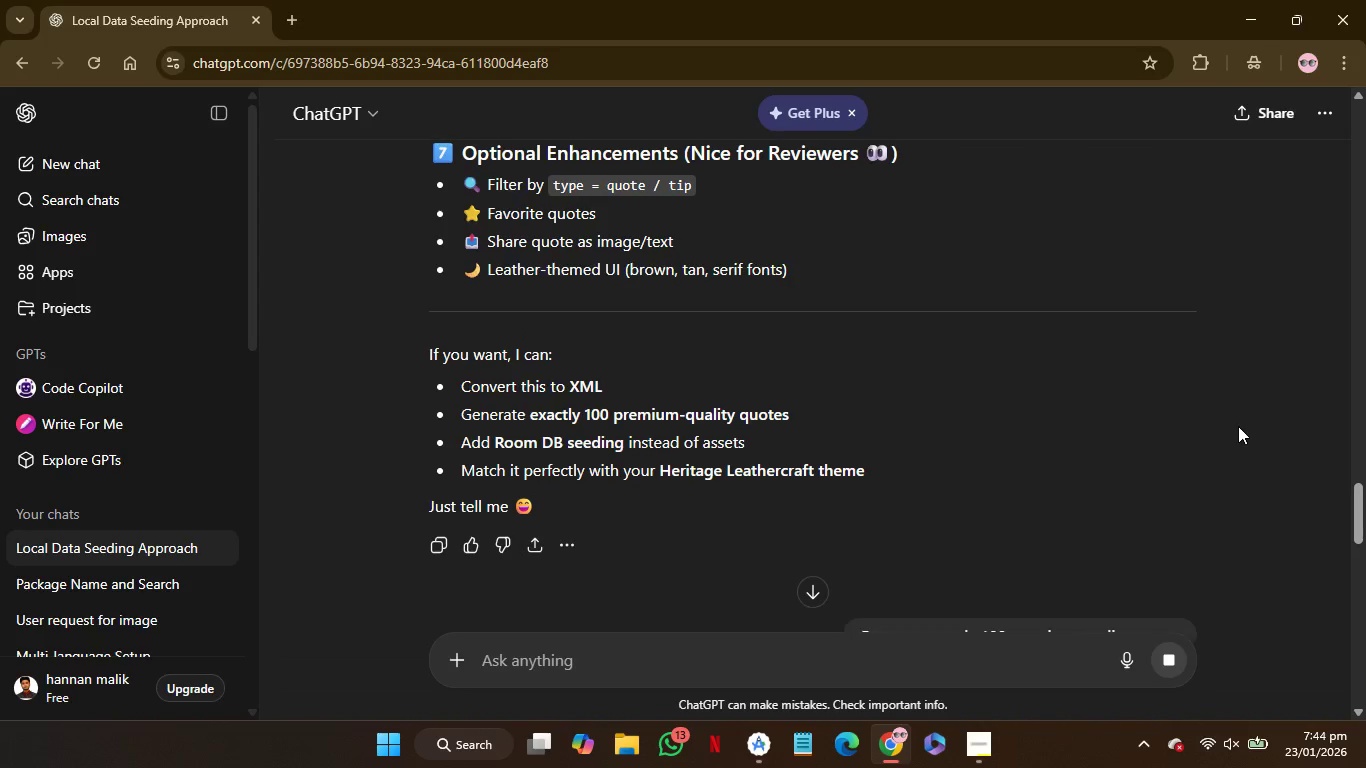 
scroll: coordinate [1238, 426], scroll_direction: none, amount: 0.0
 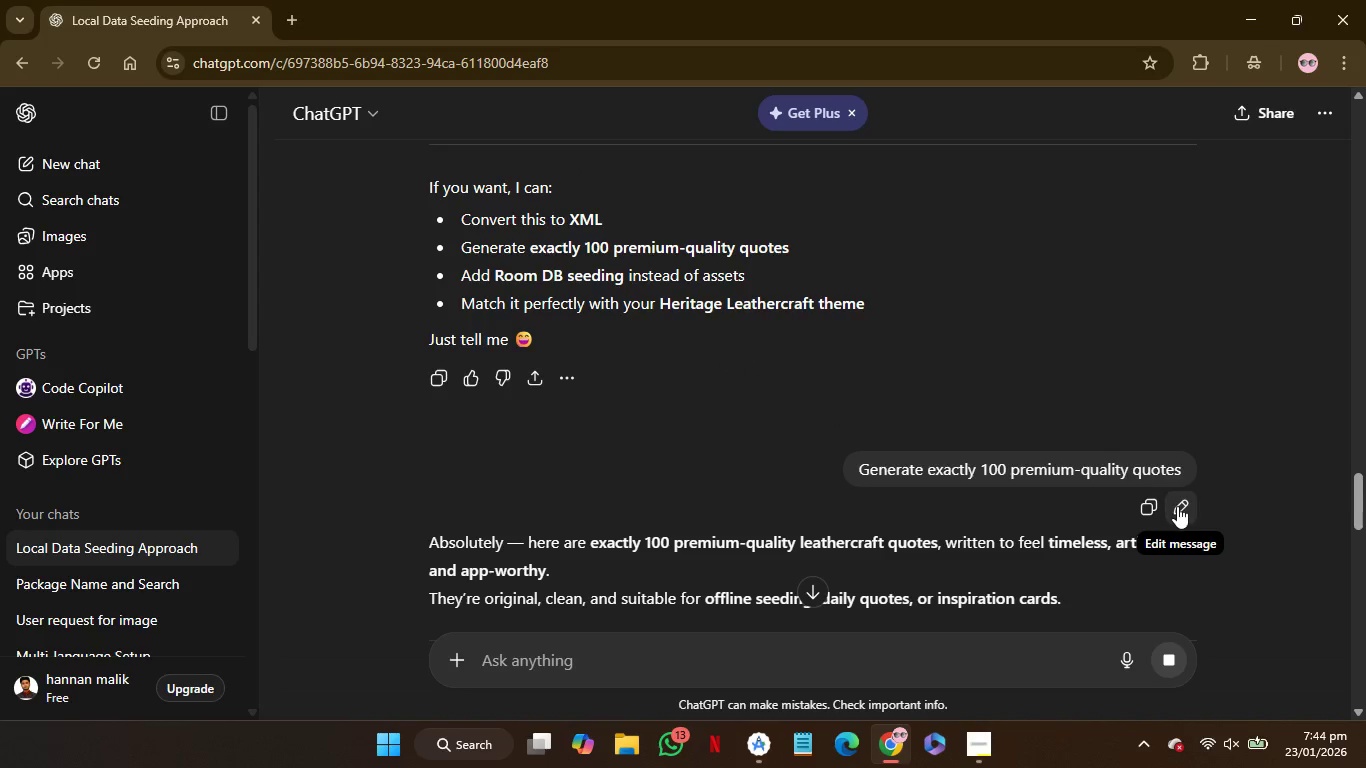 
wait(6.59)
 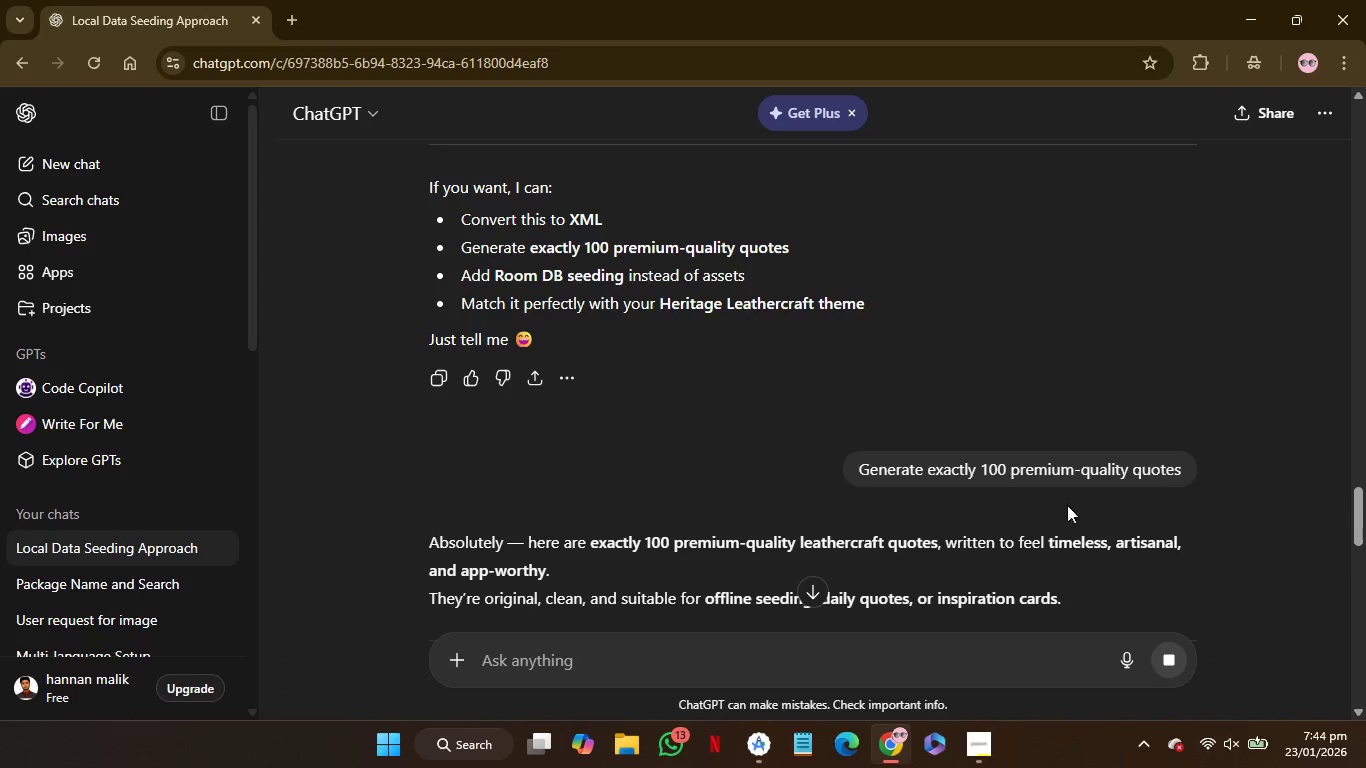 
left_click([1173, 506])
 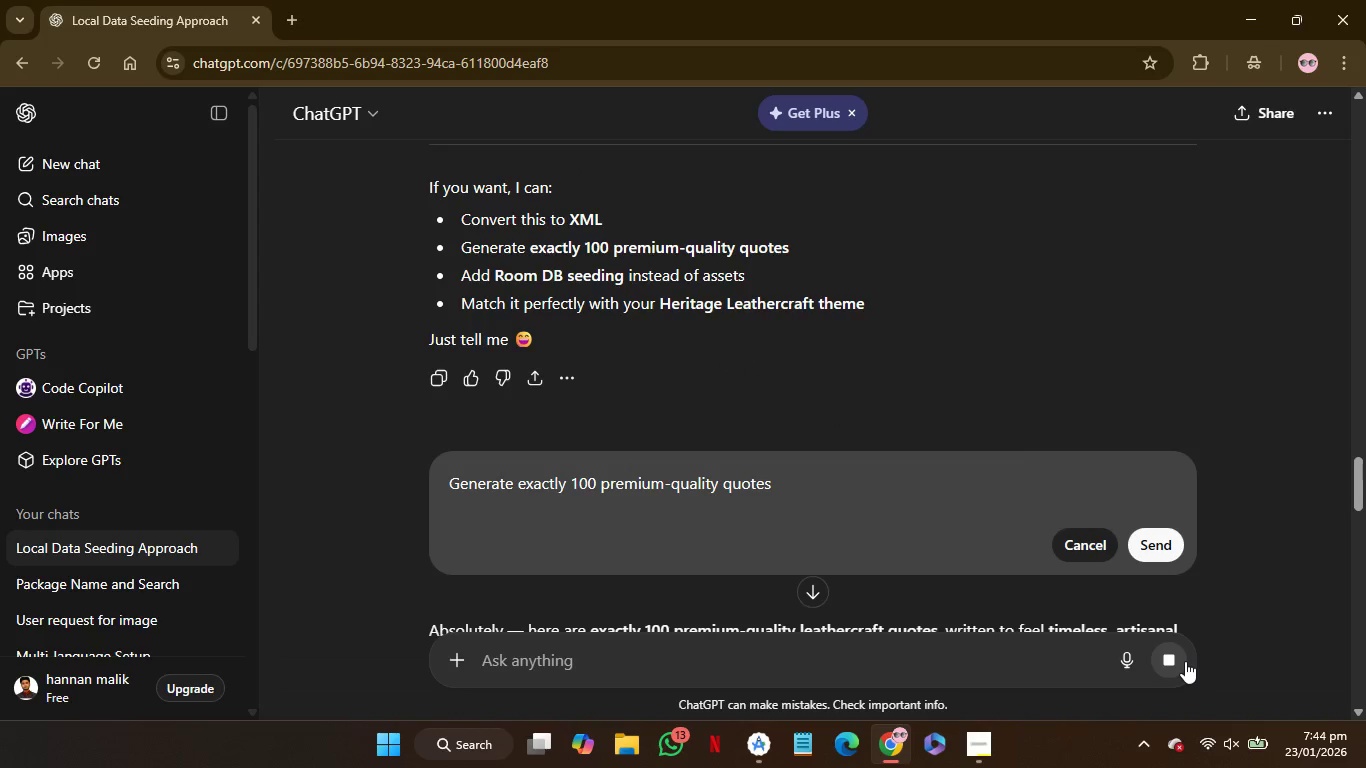 
left_click([1185, 661])
 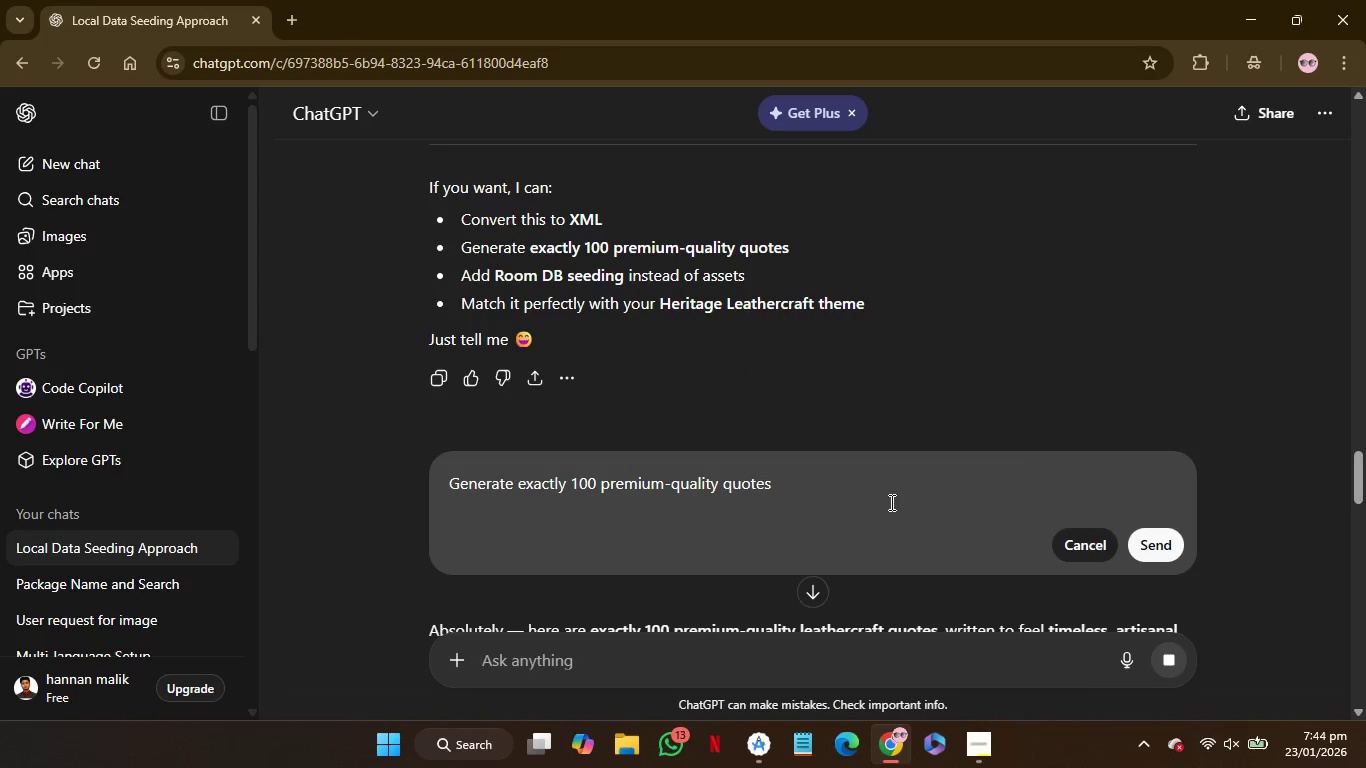 
left_click([890, 500])
 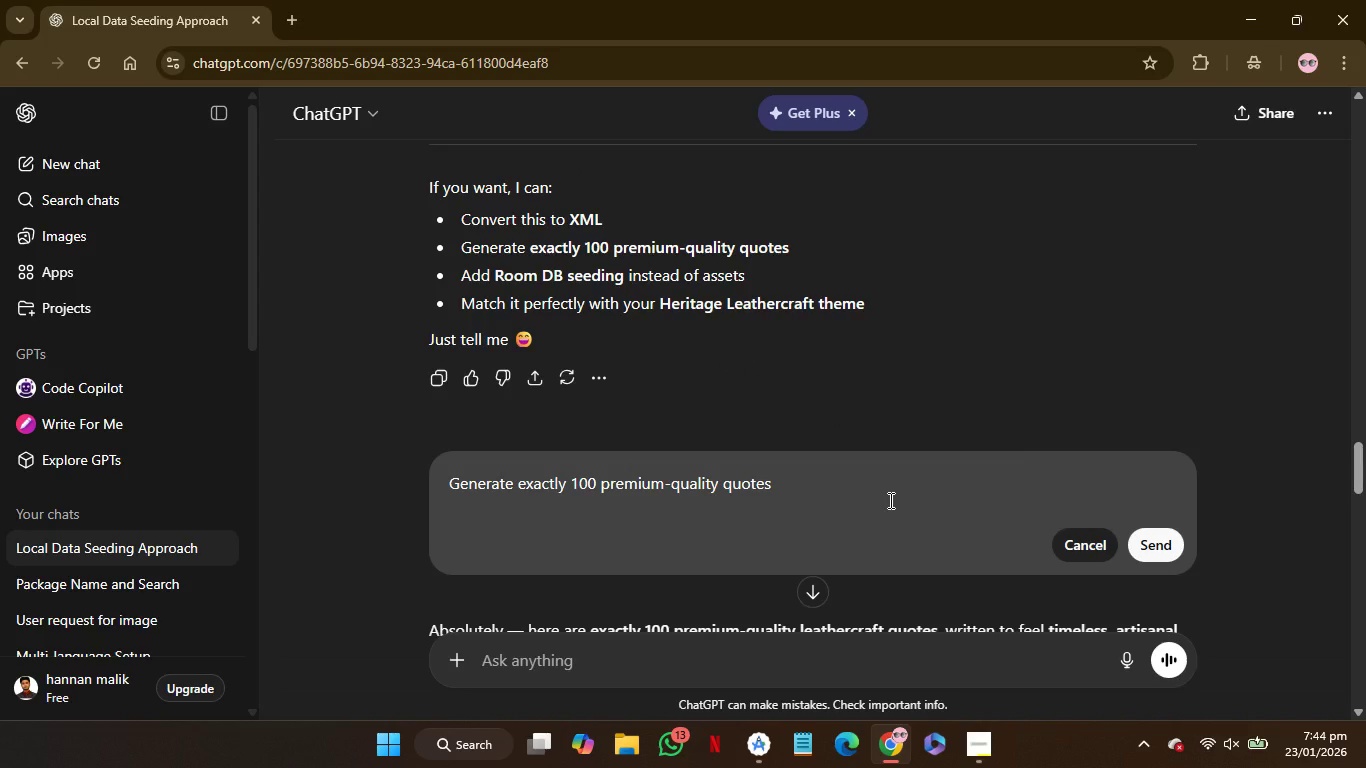 
key(Space)
 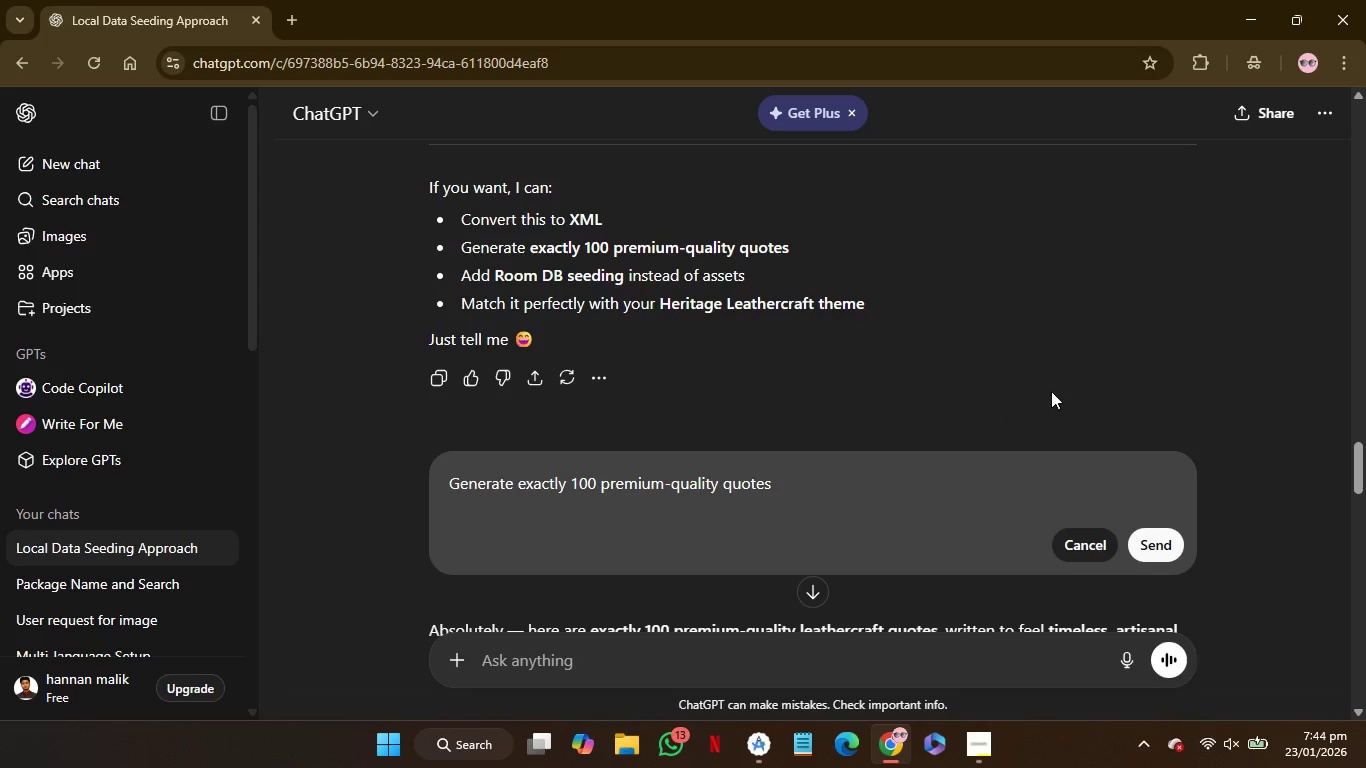 
scroll: coordinate [1053, 390], scroll_direction: up, amount: 29.0
 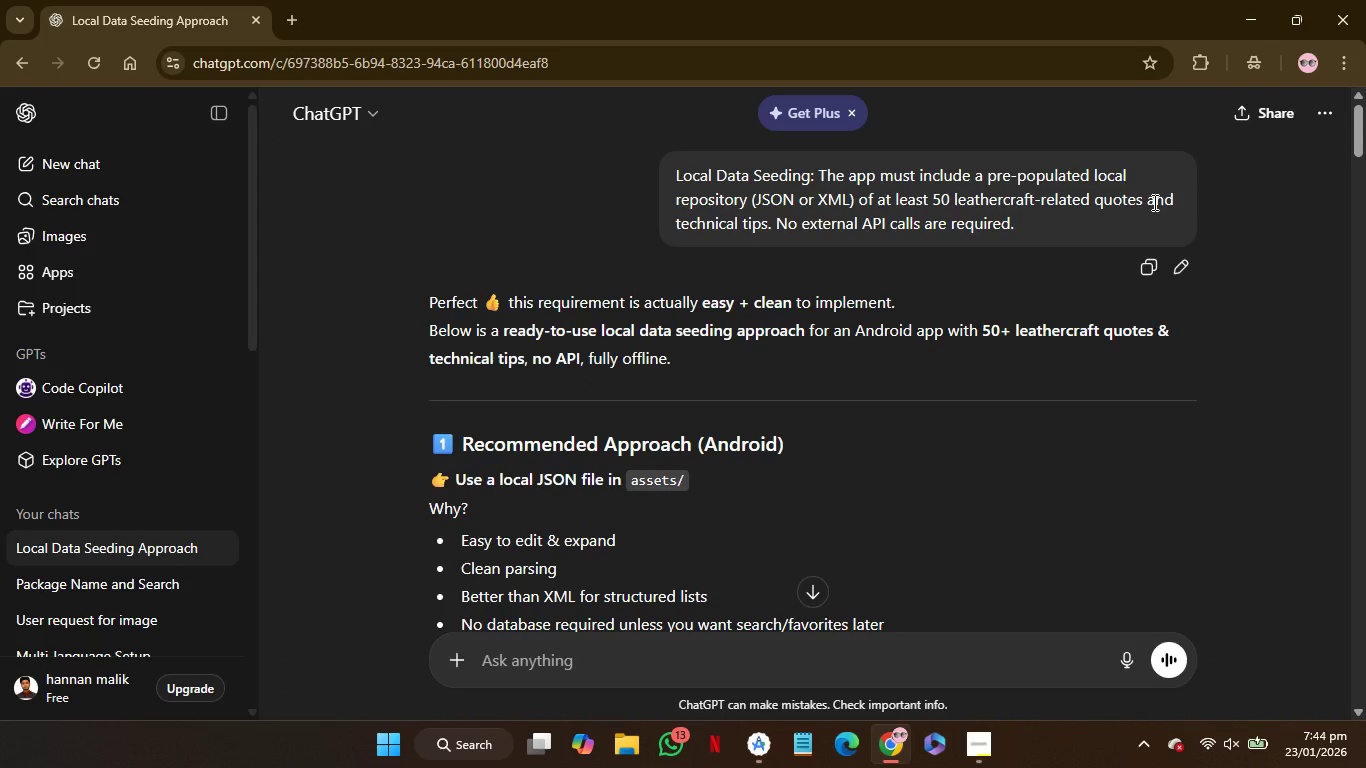 
left_click([1164, 199])
 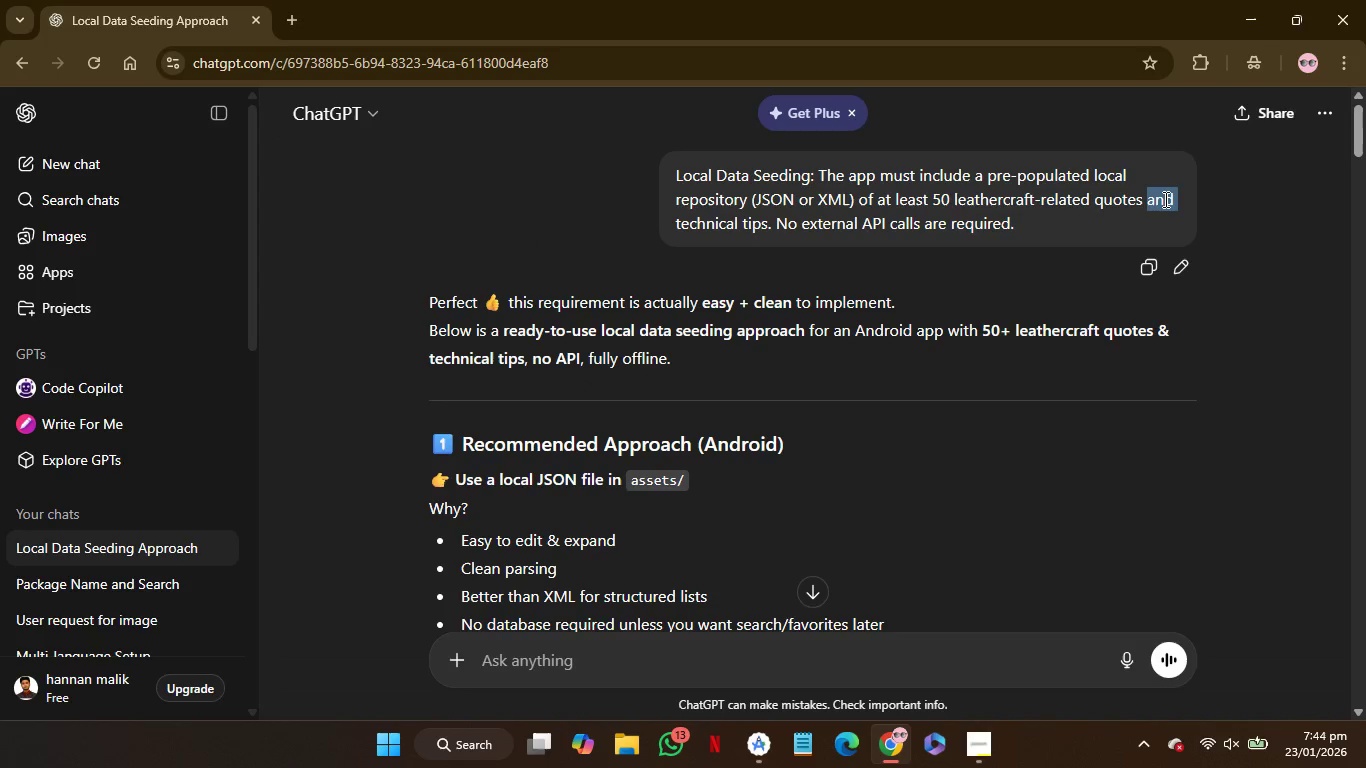 
left_click_drag(start_coordinate=[1164, 199], to_coordinate=[766, 246])
 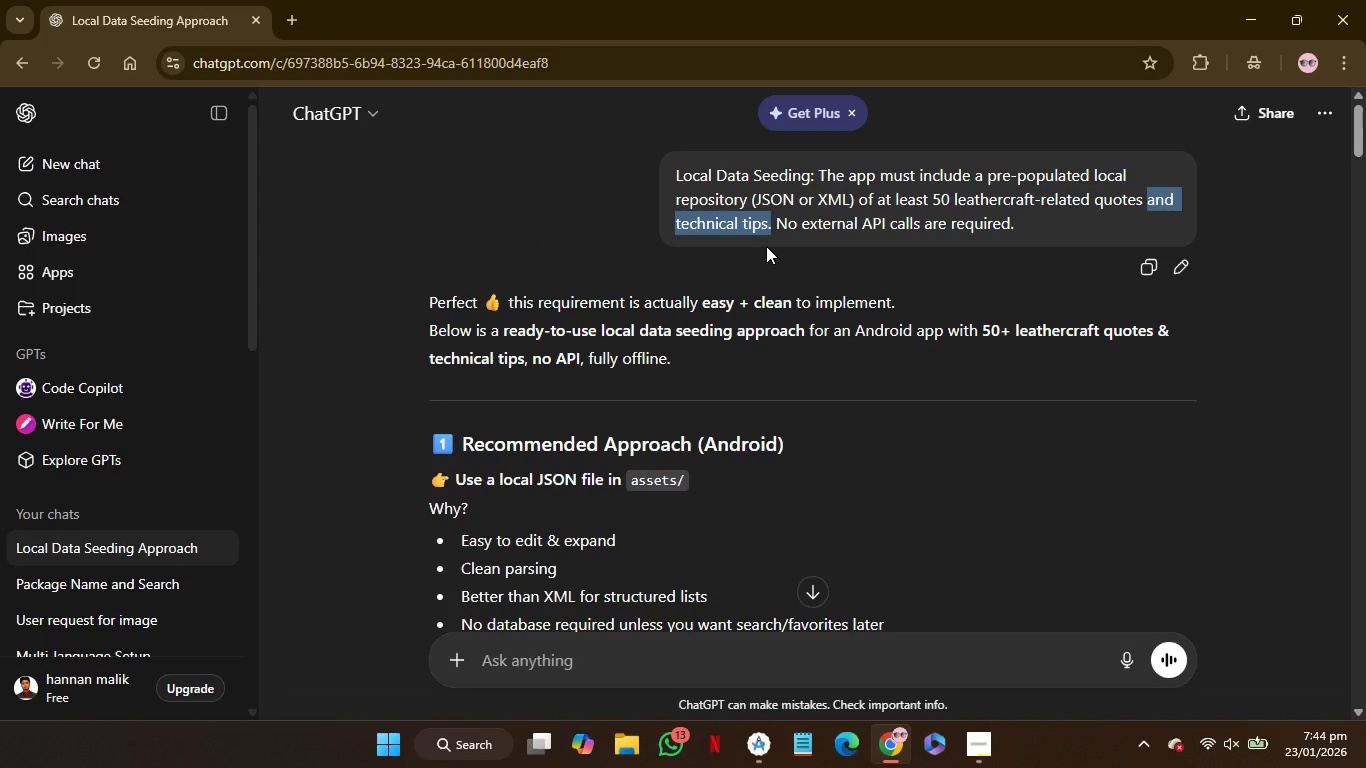 
key(Control+C)
 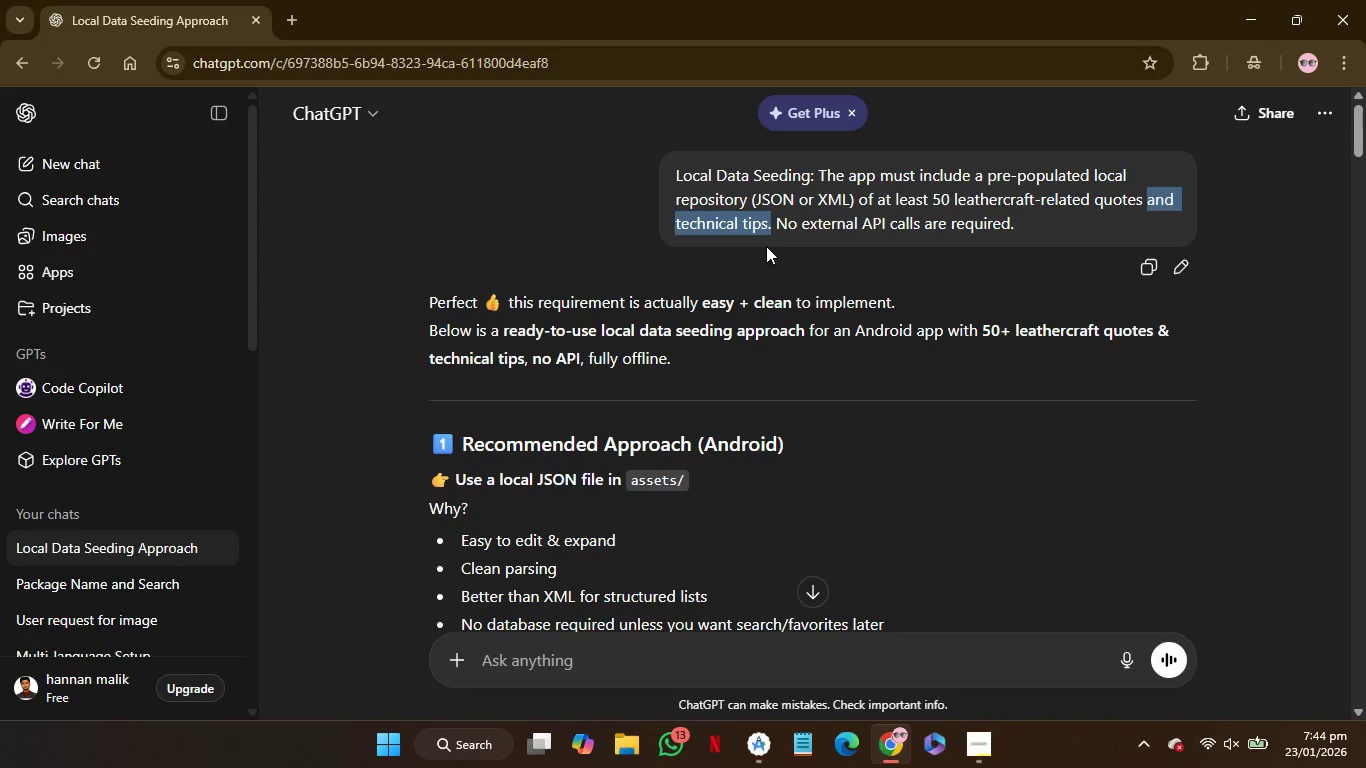 
key(Control+C)
 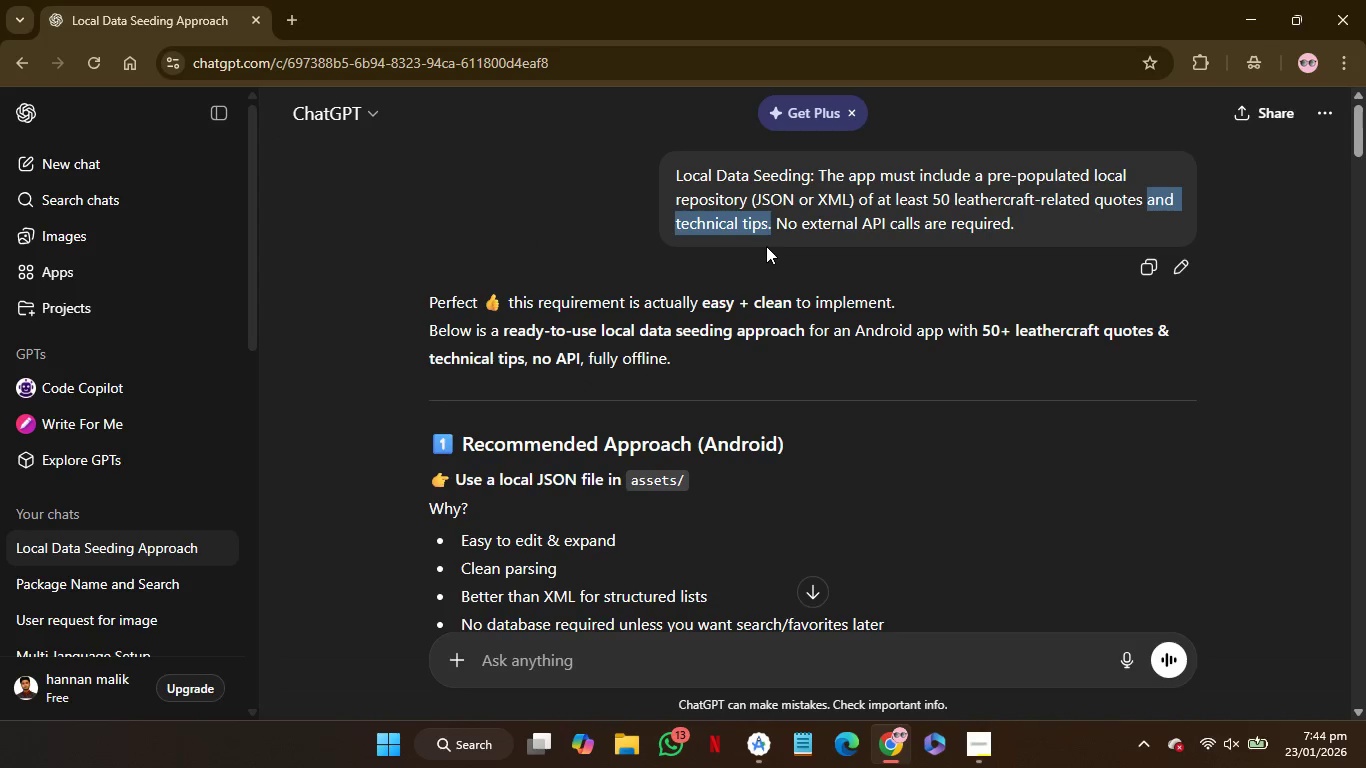 
key(Control+C)
 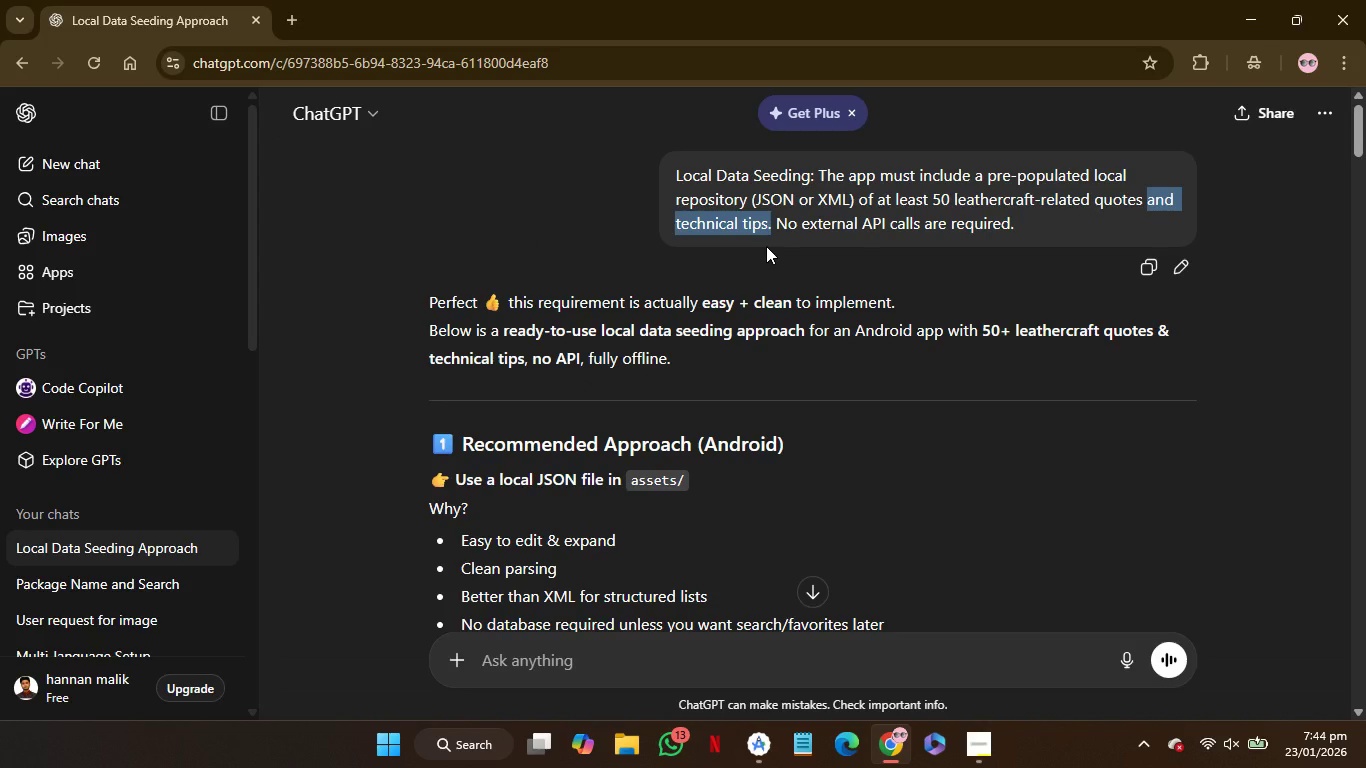 
scroll: coordinate [766, 248], scroll_direction: down, amount: 31.0
 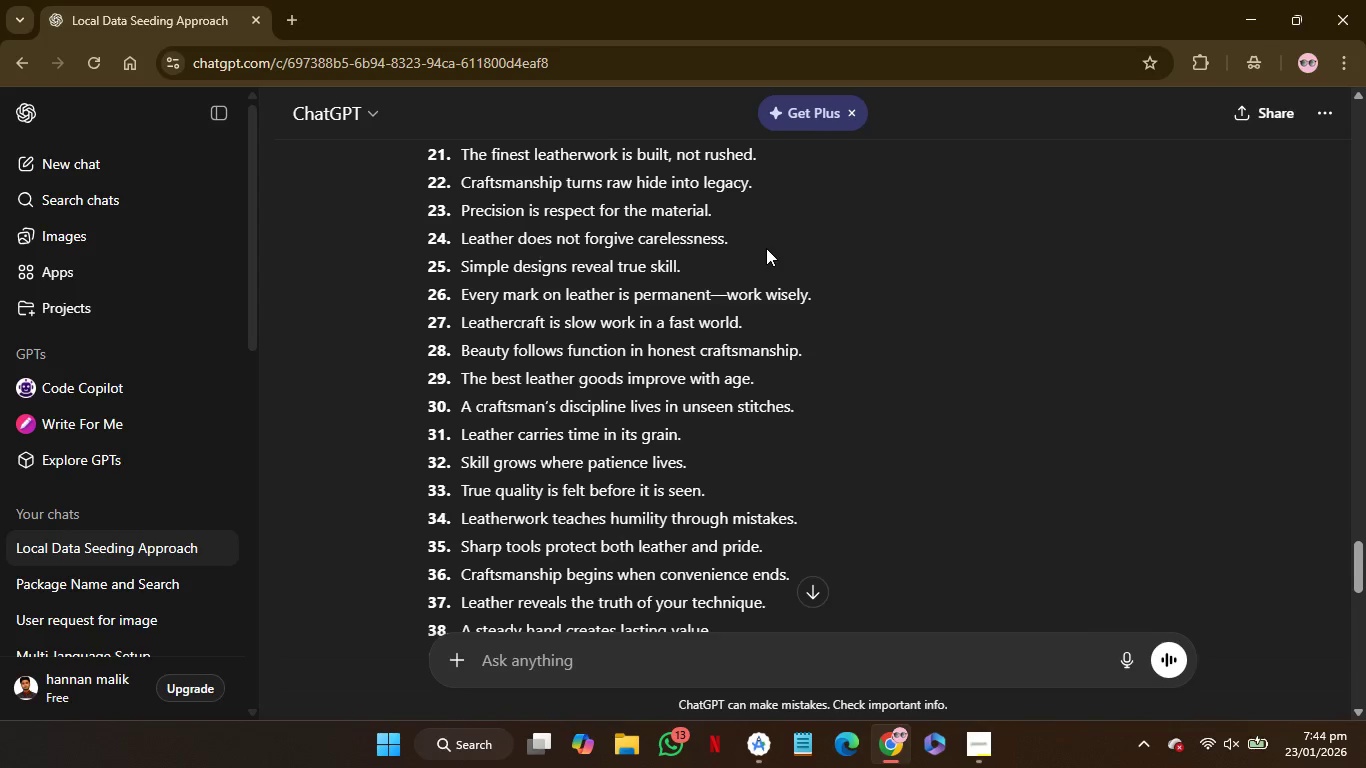 
scroll: coordinate [766, 248], scroll_direction: up, amount: 6.0
 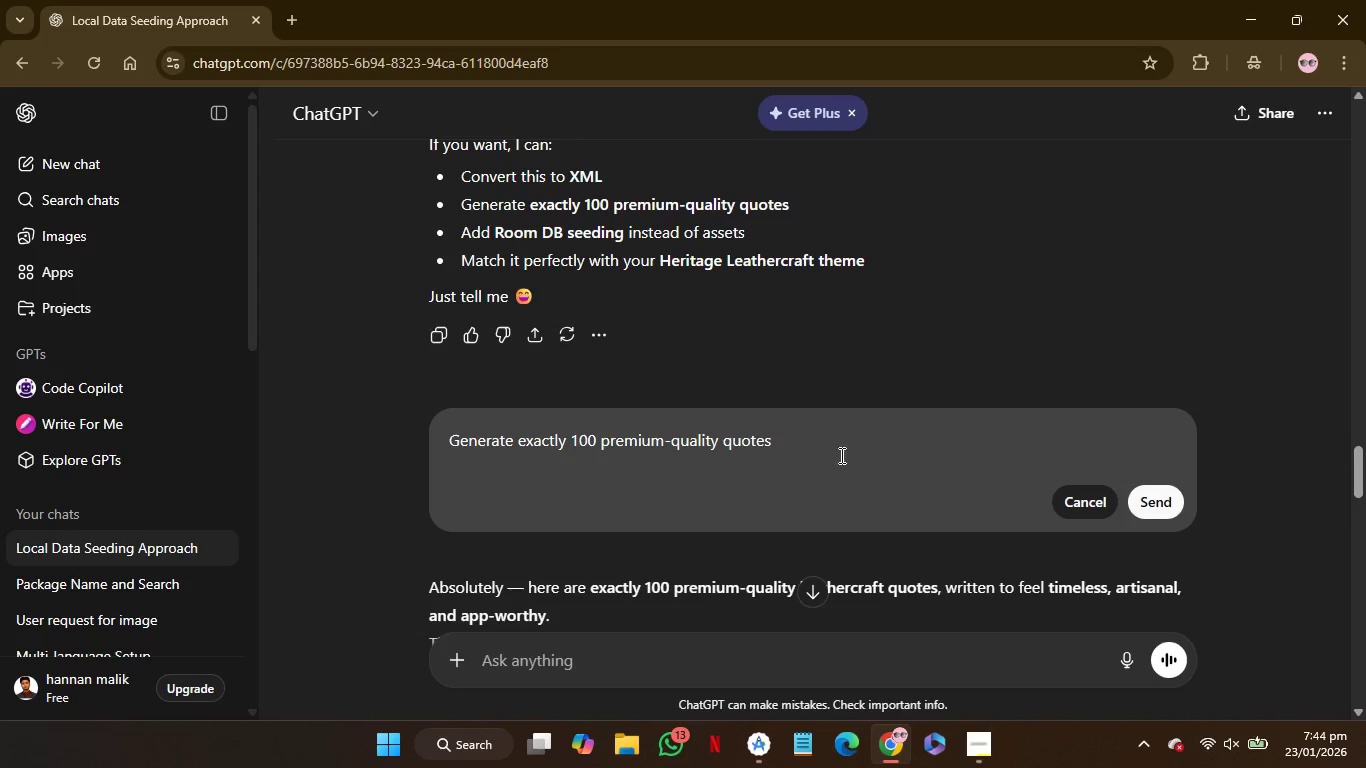 
left_click([839, 451])
 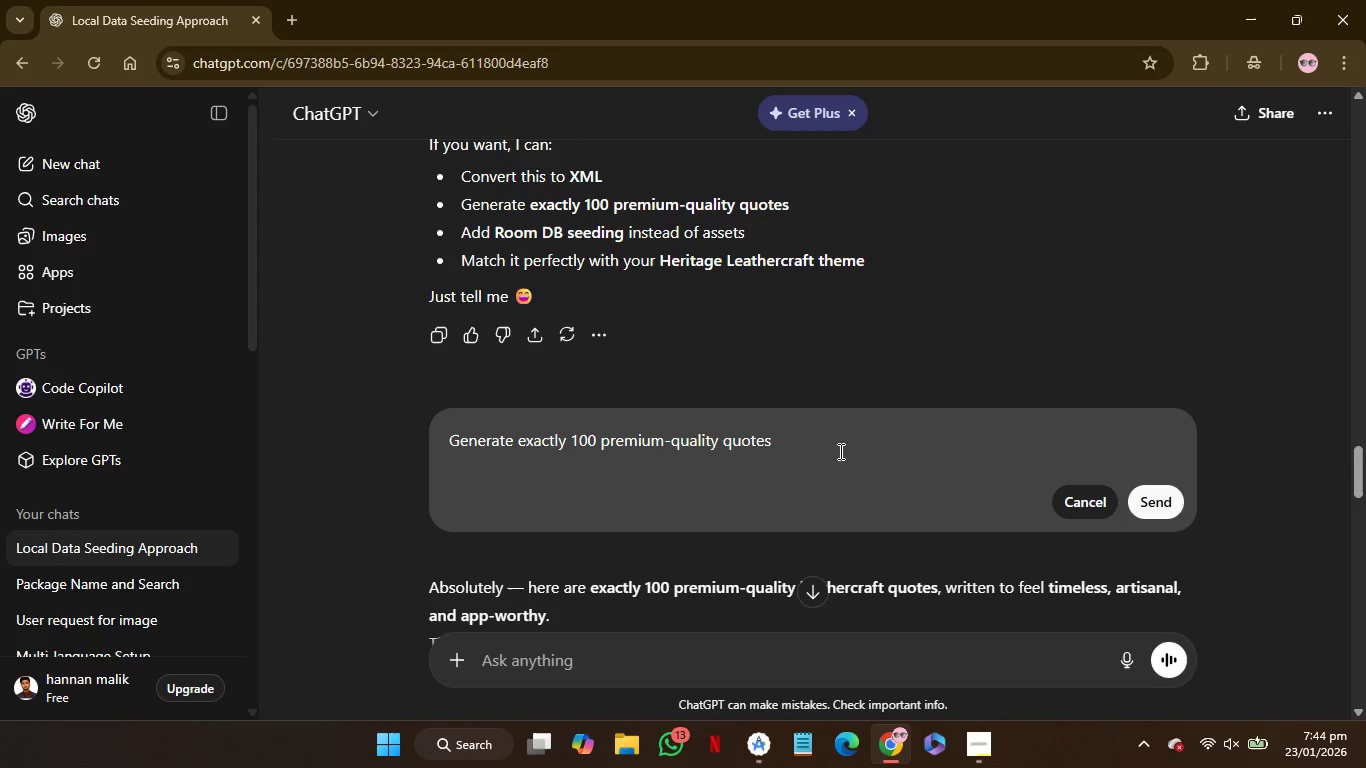 
key(Control+V)
 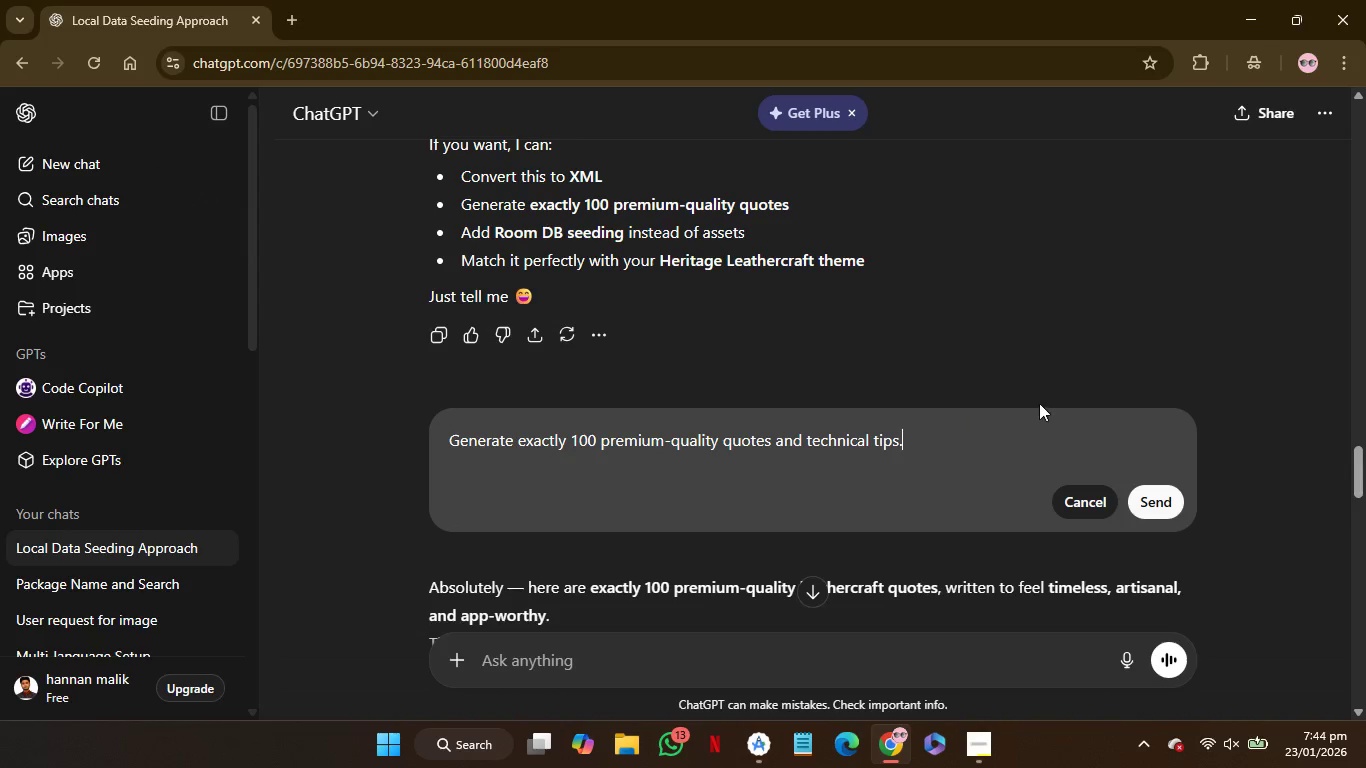 
scroll: coordinate [1054, 397], scroll_direction: down, amount: 15.0
 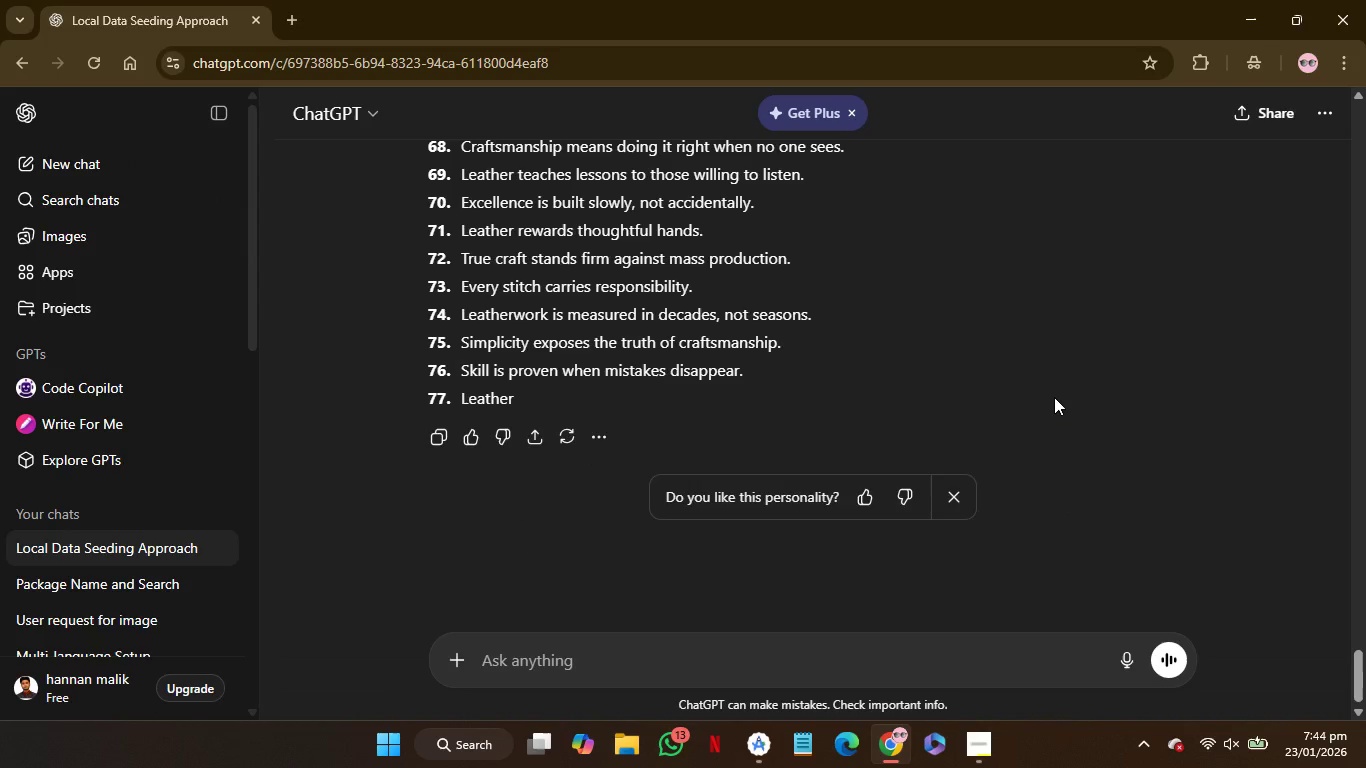 
scroll: coordinate [1054, 396], scroll_direction: up, amount: 15.0
 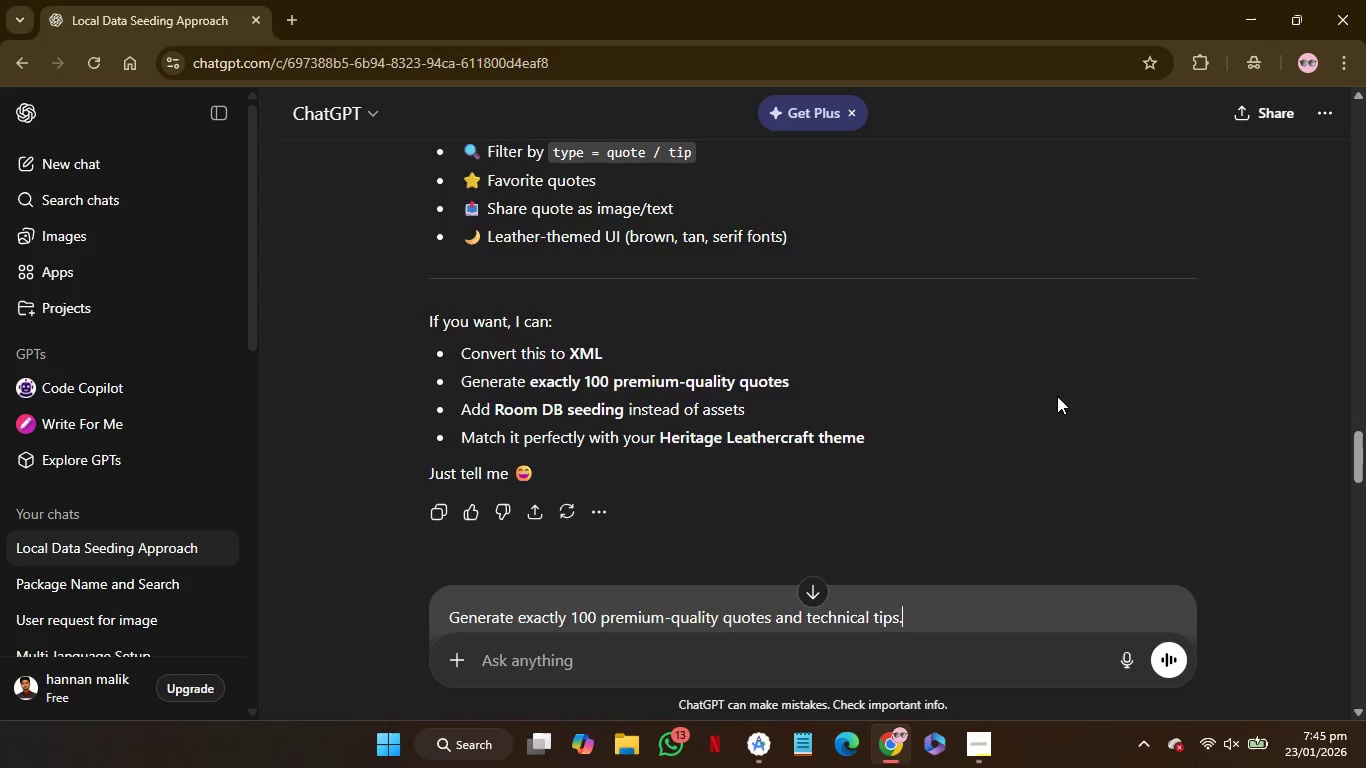 
scroll: coordinate [1057, 396], scroll_direction: none, amount: 0.0
 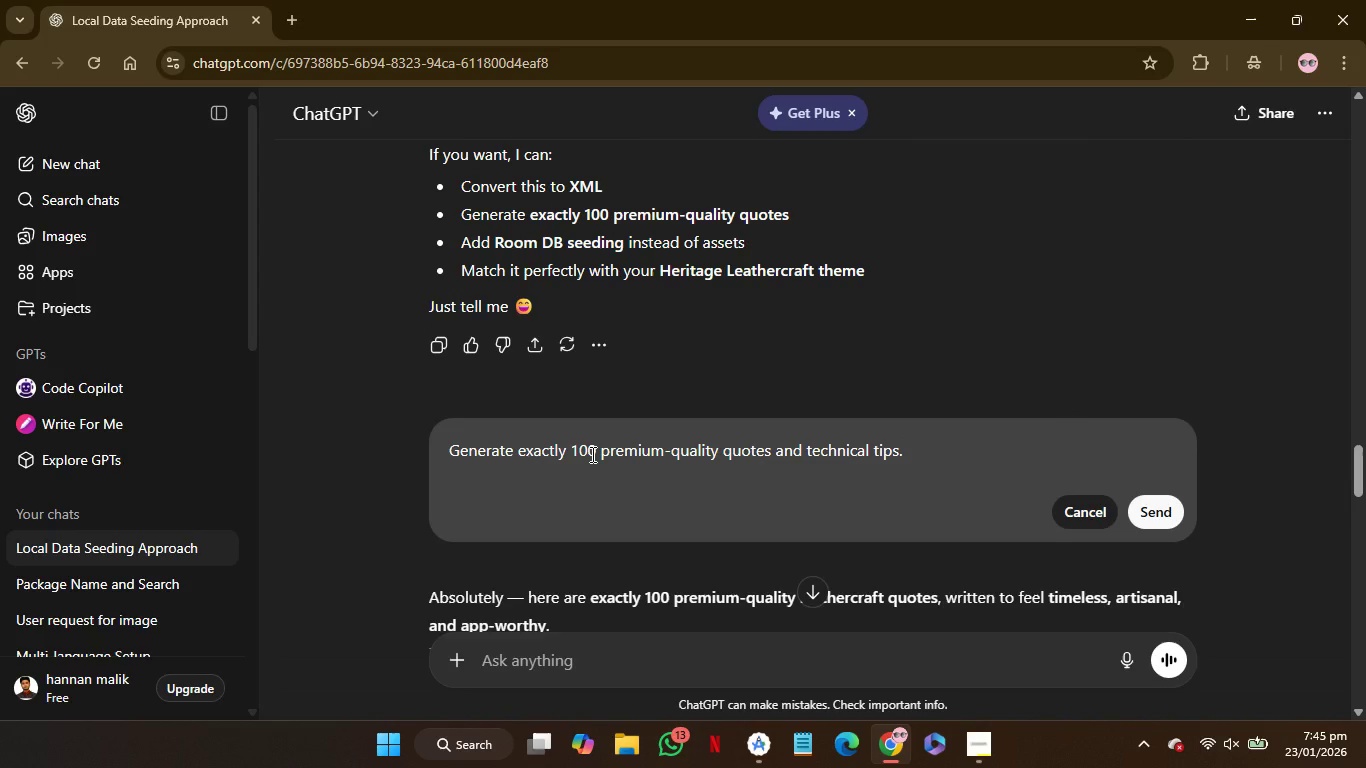 
left_click([585, 454])
 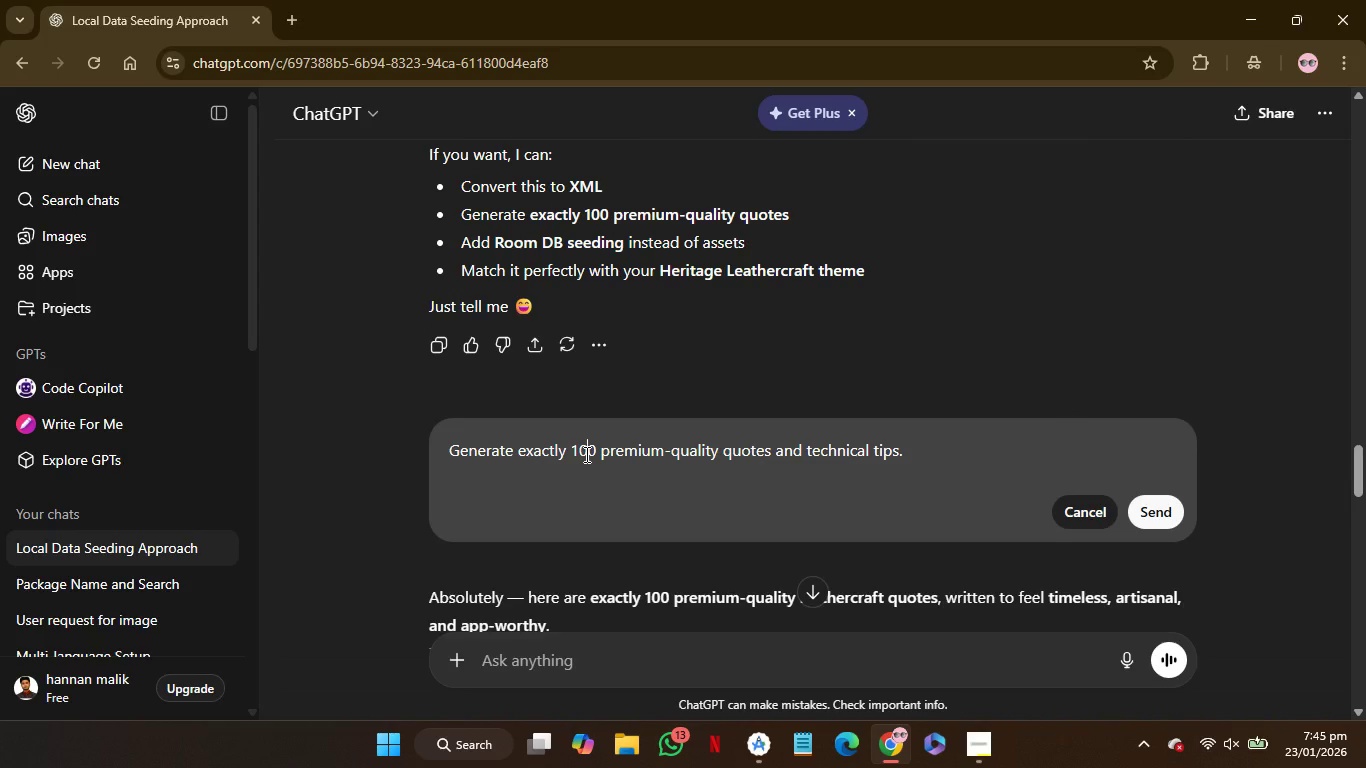 
key(Backspace)
 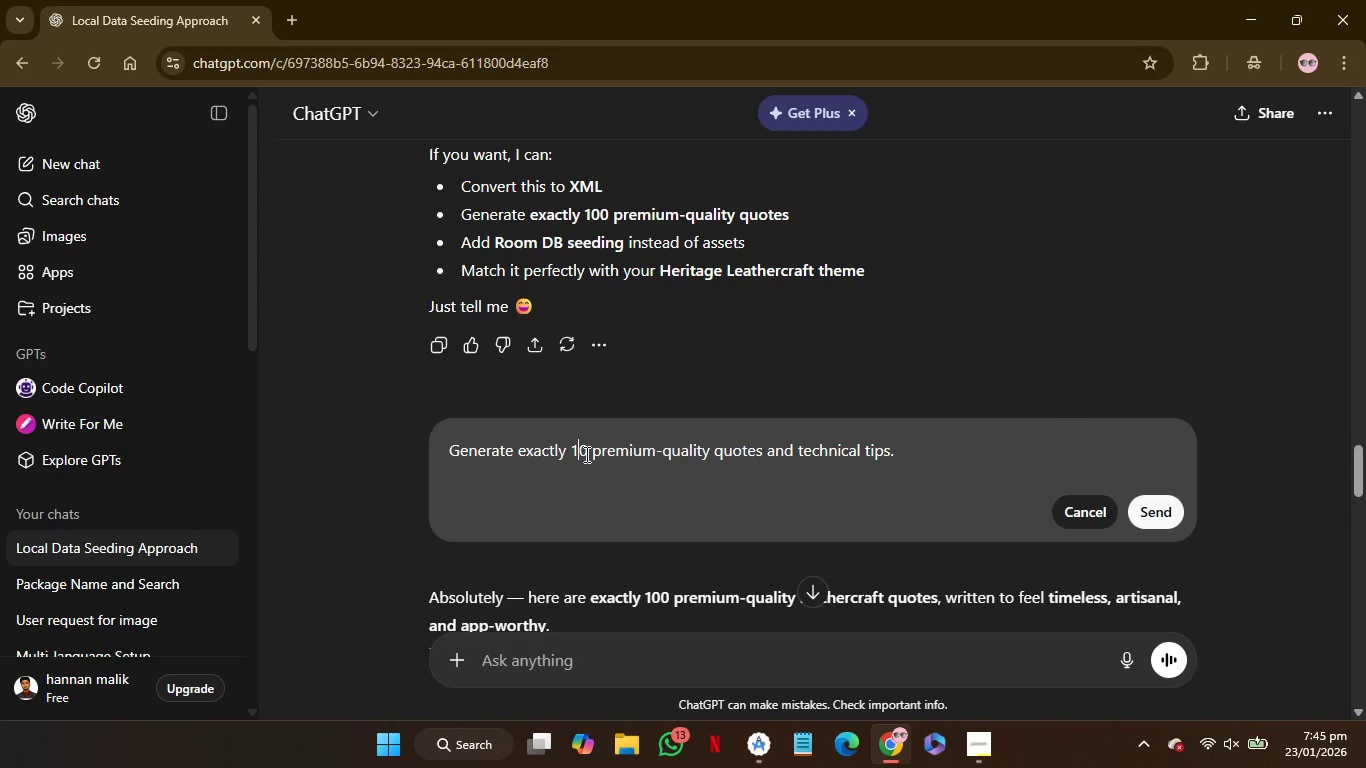 
key(Backspace)
 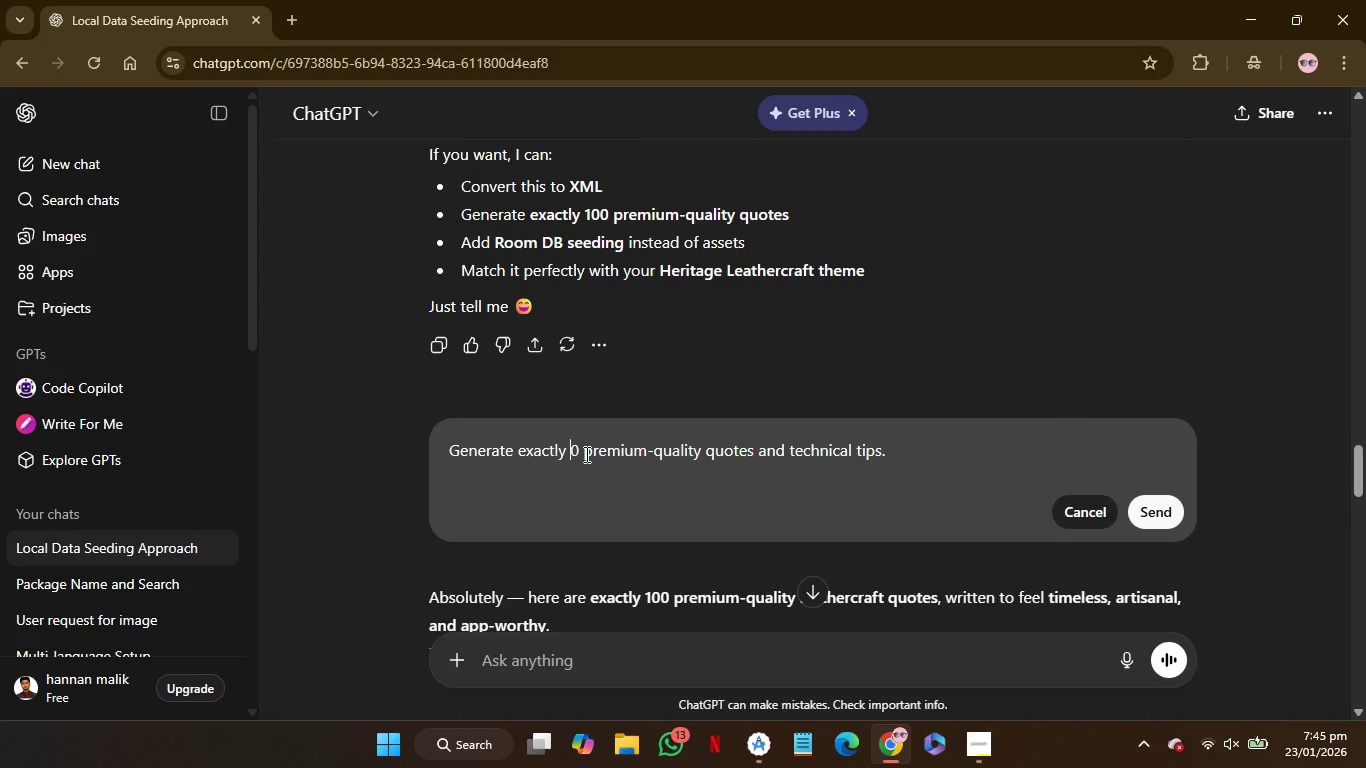 
key(5)
 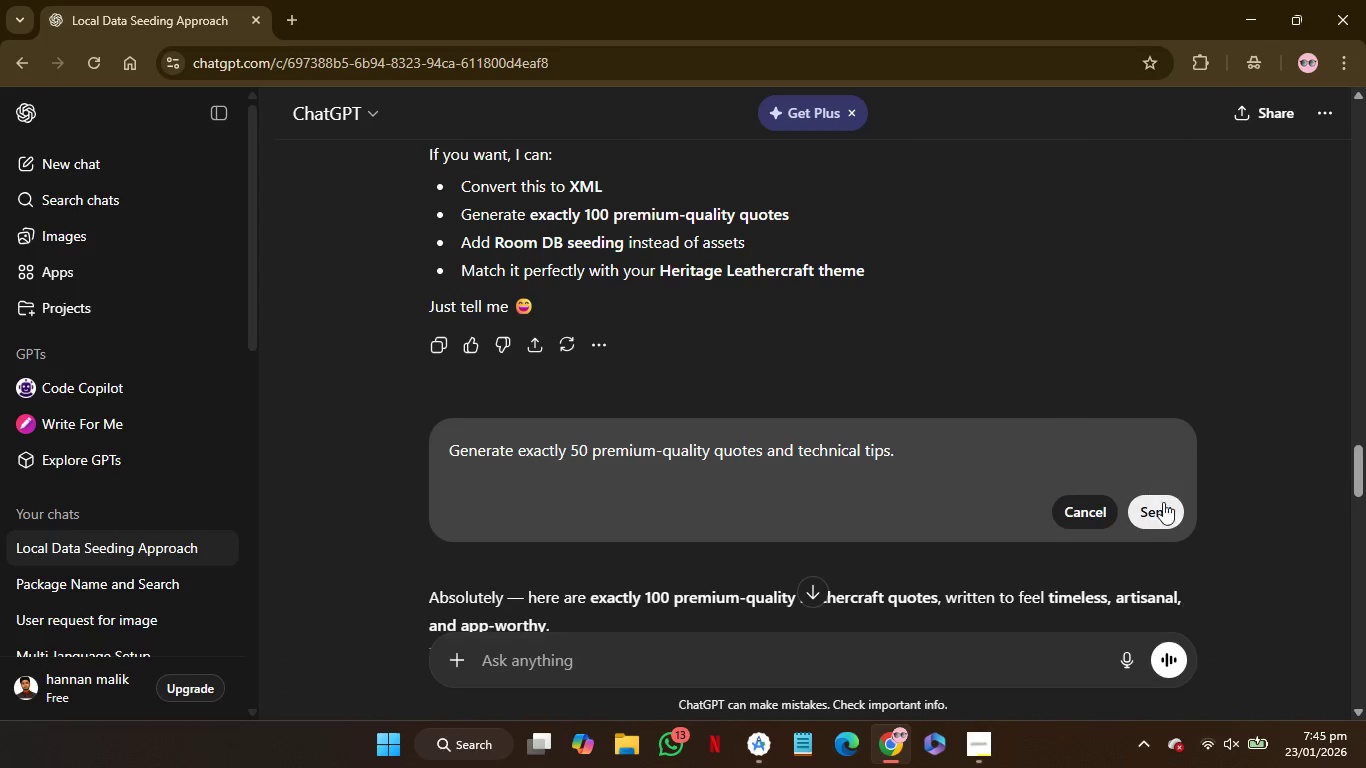 
left_click([1165, 506])
 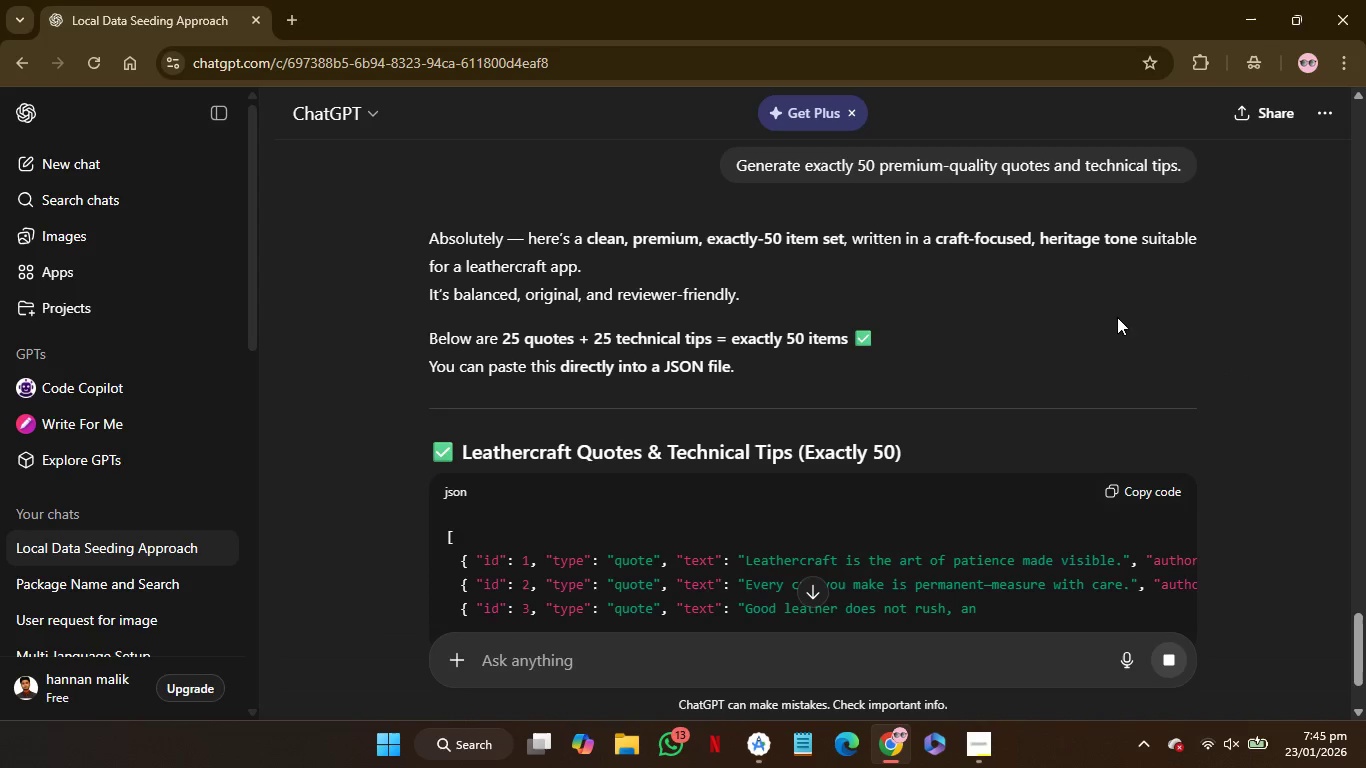 
wait(15.12)
 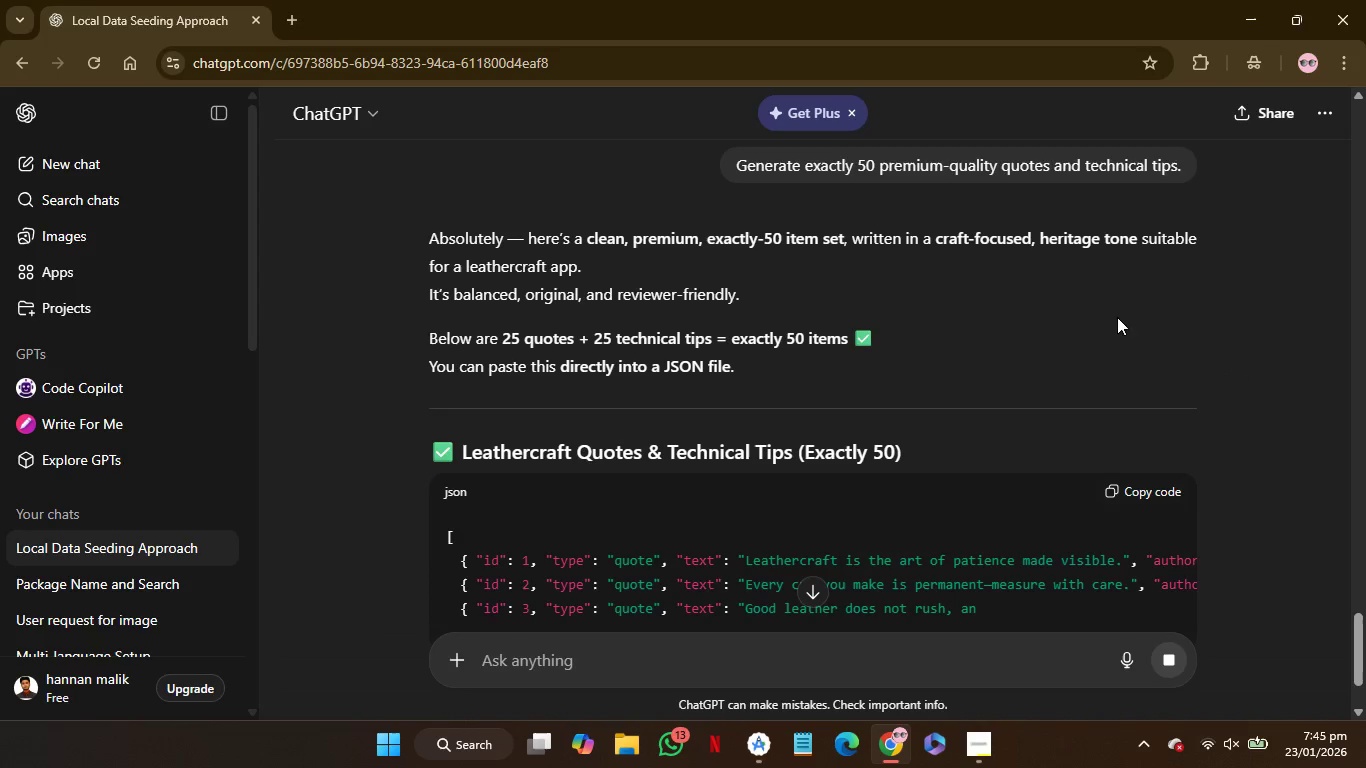 
scroll: coordinate [964, 432], scroll_direction: down, amount: 4.0
 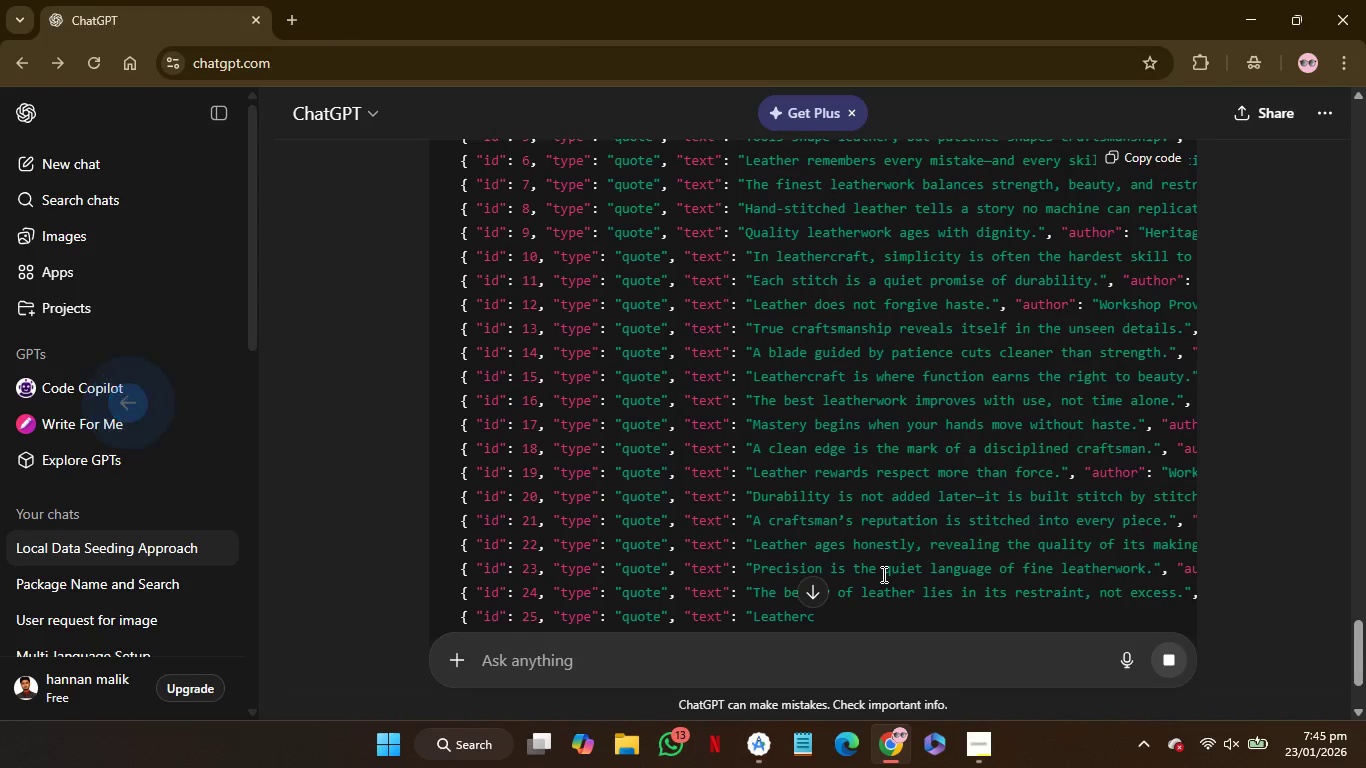 
wait(9.5)
 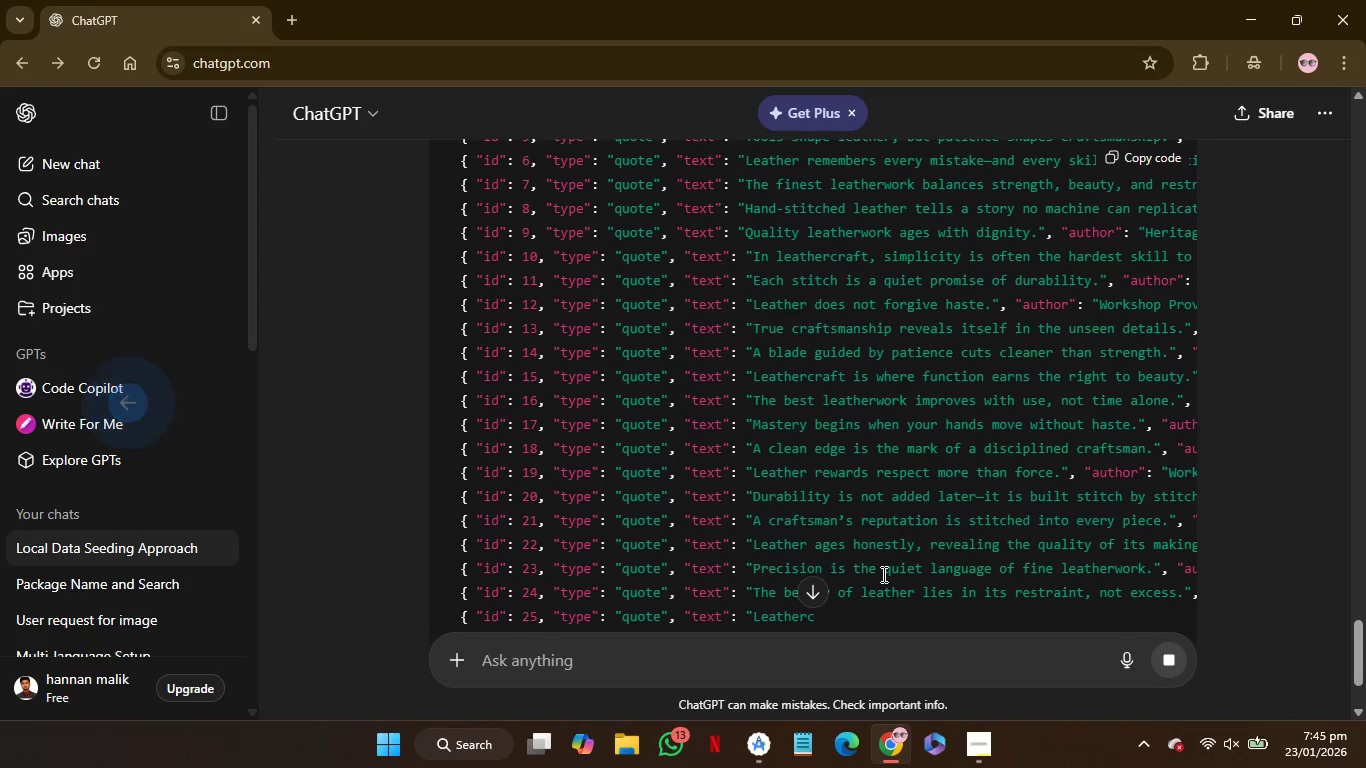 
left_click([177, 546])
 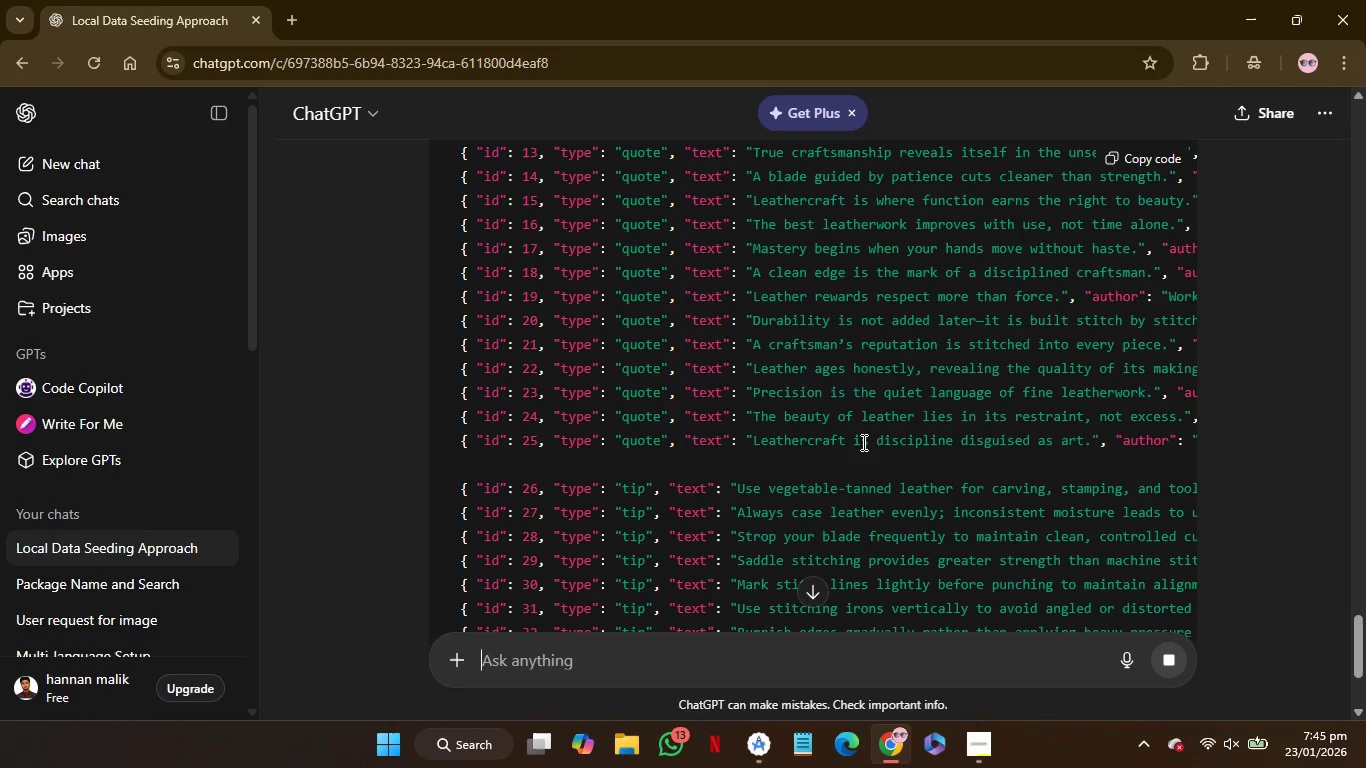 
scroll: coordinate [862, 442], scroll_direction: down, amount: 3.0
 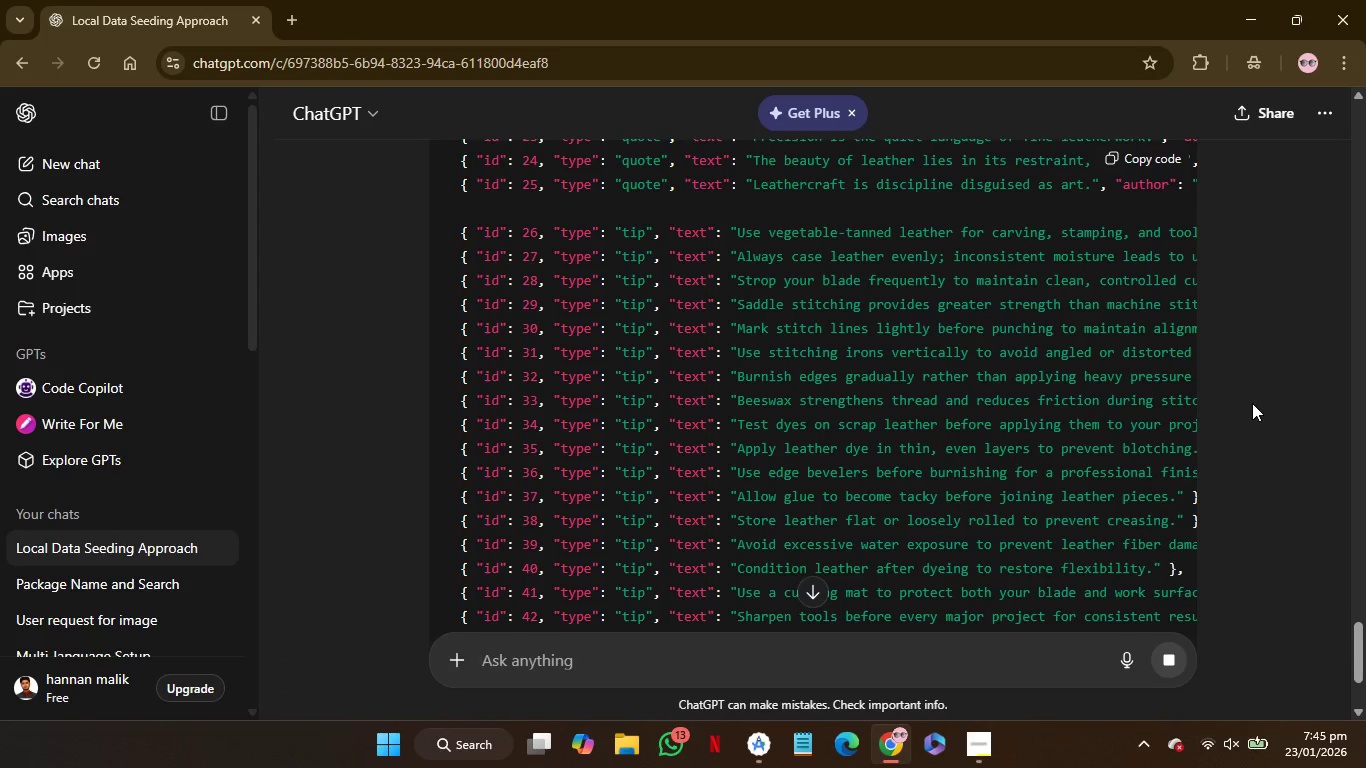 
wait(6.69)
 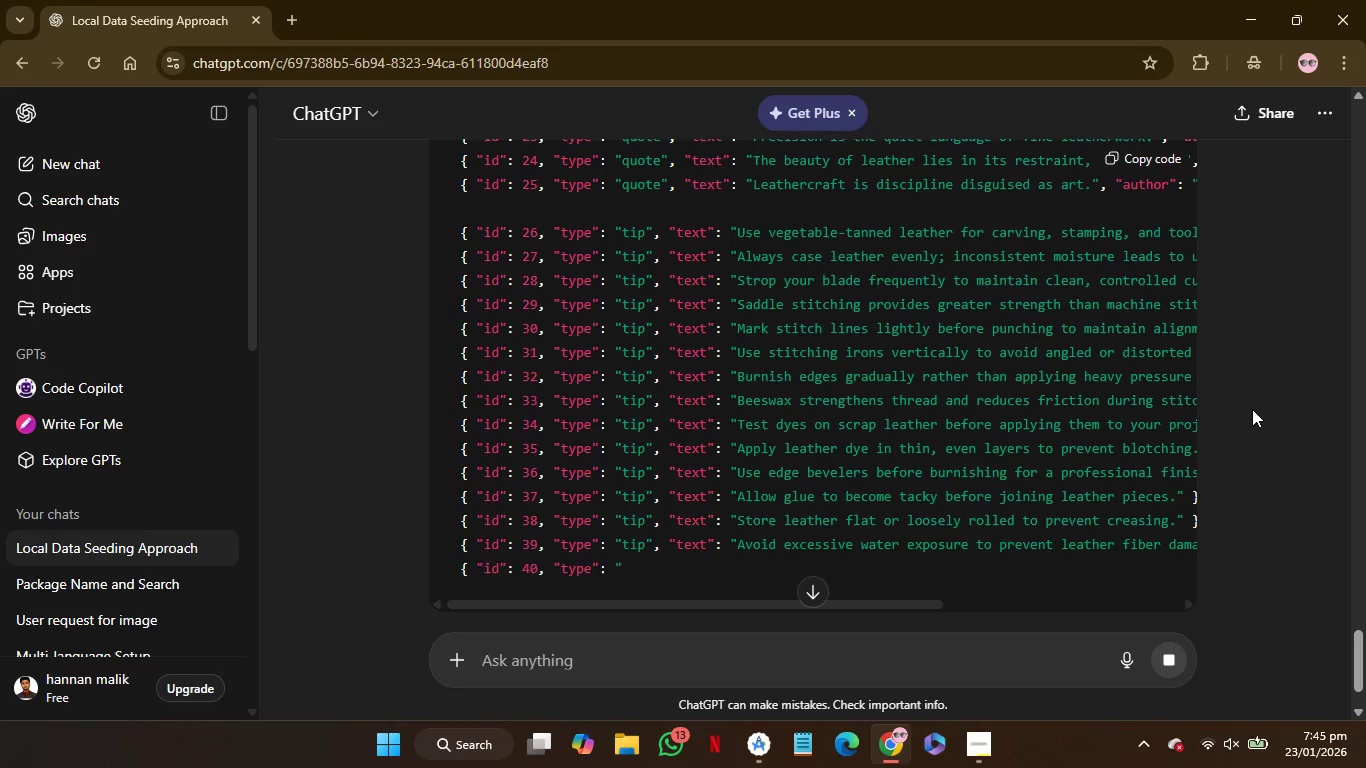 
scroll: coordinate [1300, 335], scroll_direction: down, amount: 4.0
 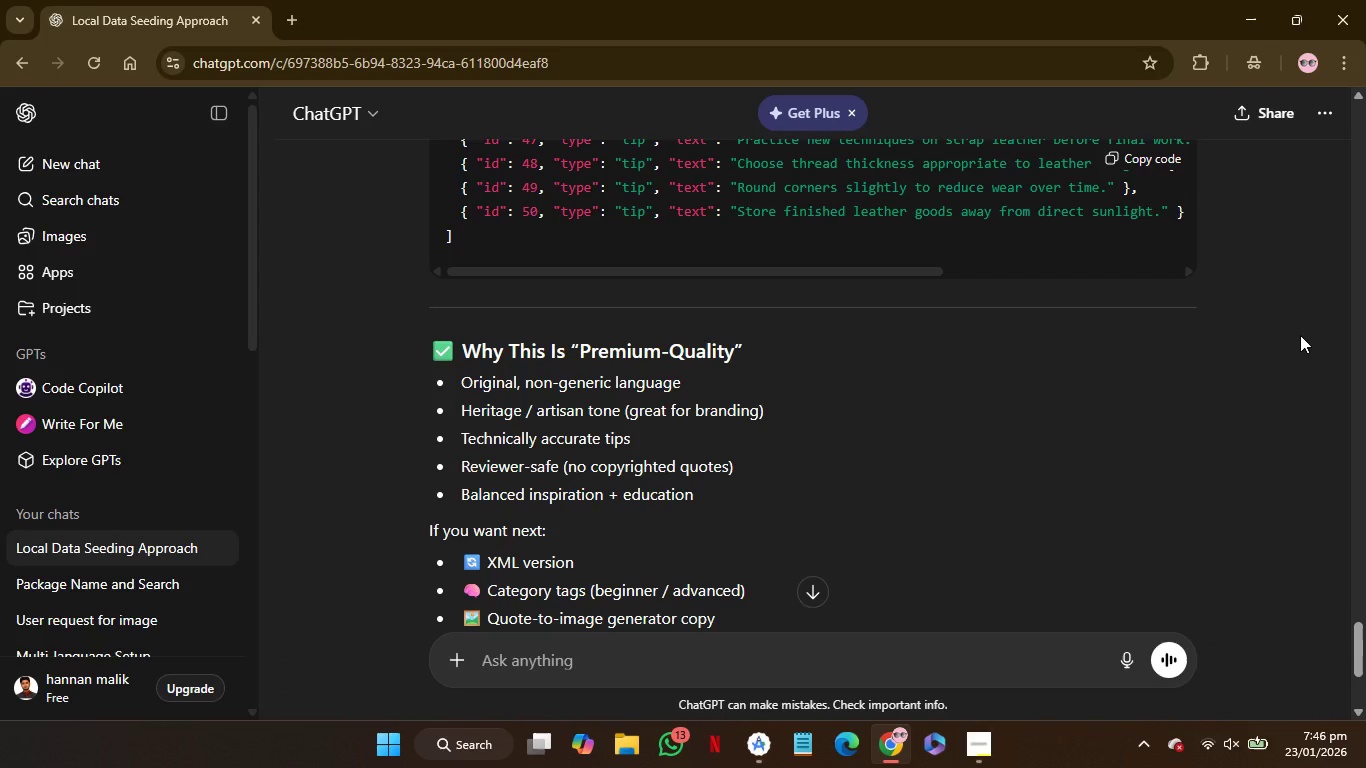 
wait(7.14)
 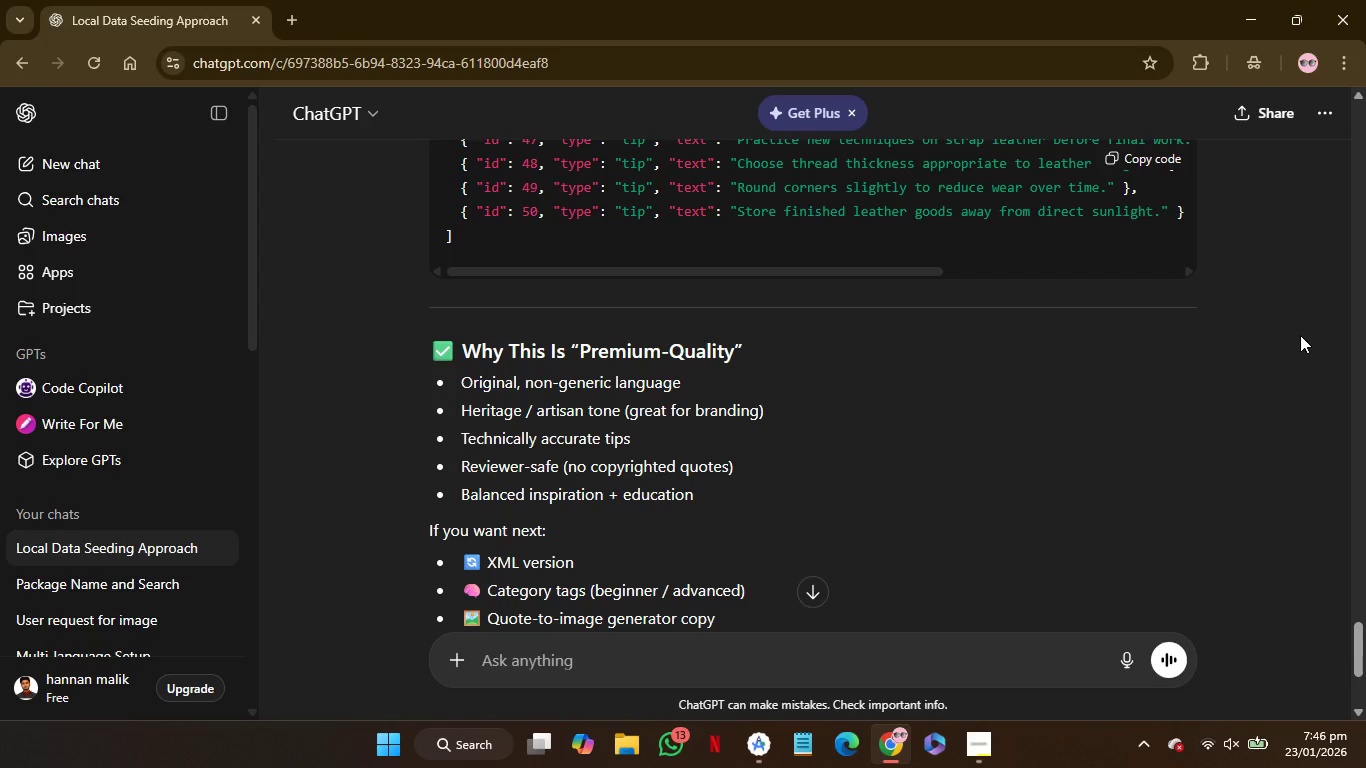 
scroll: coordinate [1300, 335], scroll_direction: down, amount: 1.0
 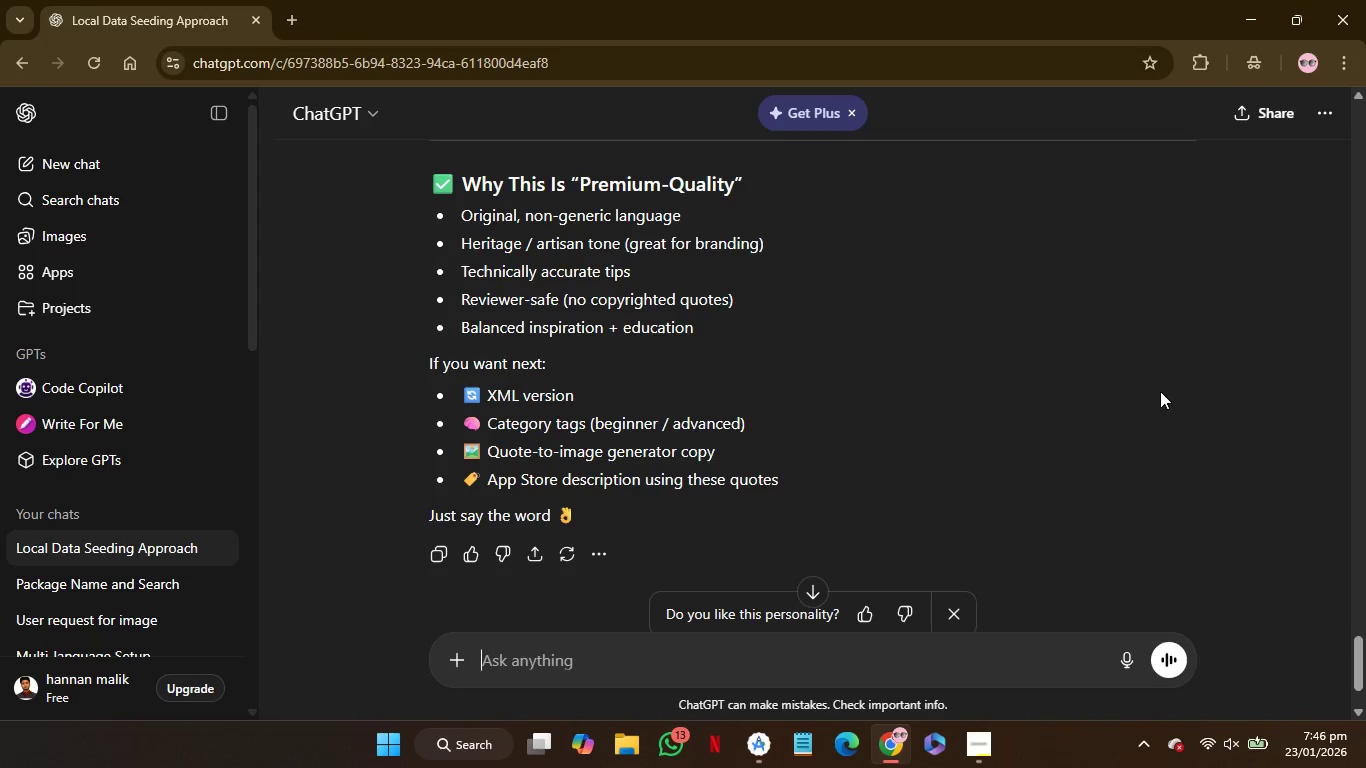 
scroll: coordinate [1211, 381], scroll_direction: up, amount: 42.0
 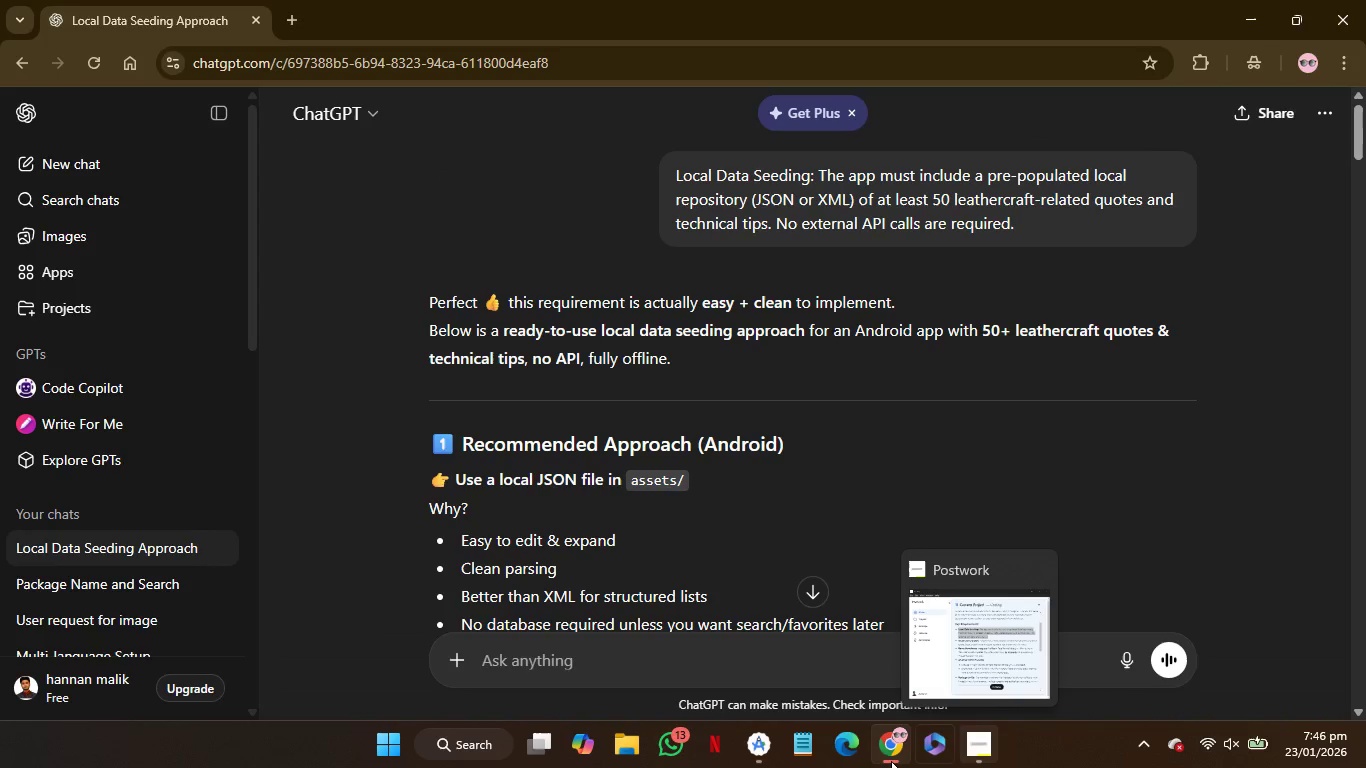 
mouse_move([865, 761])
 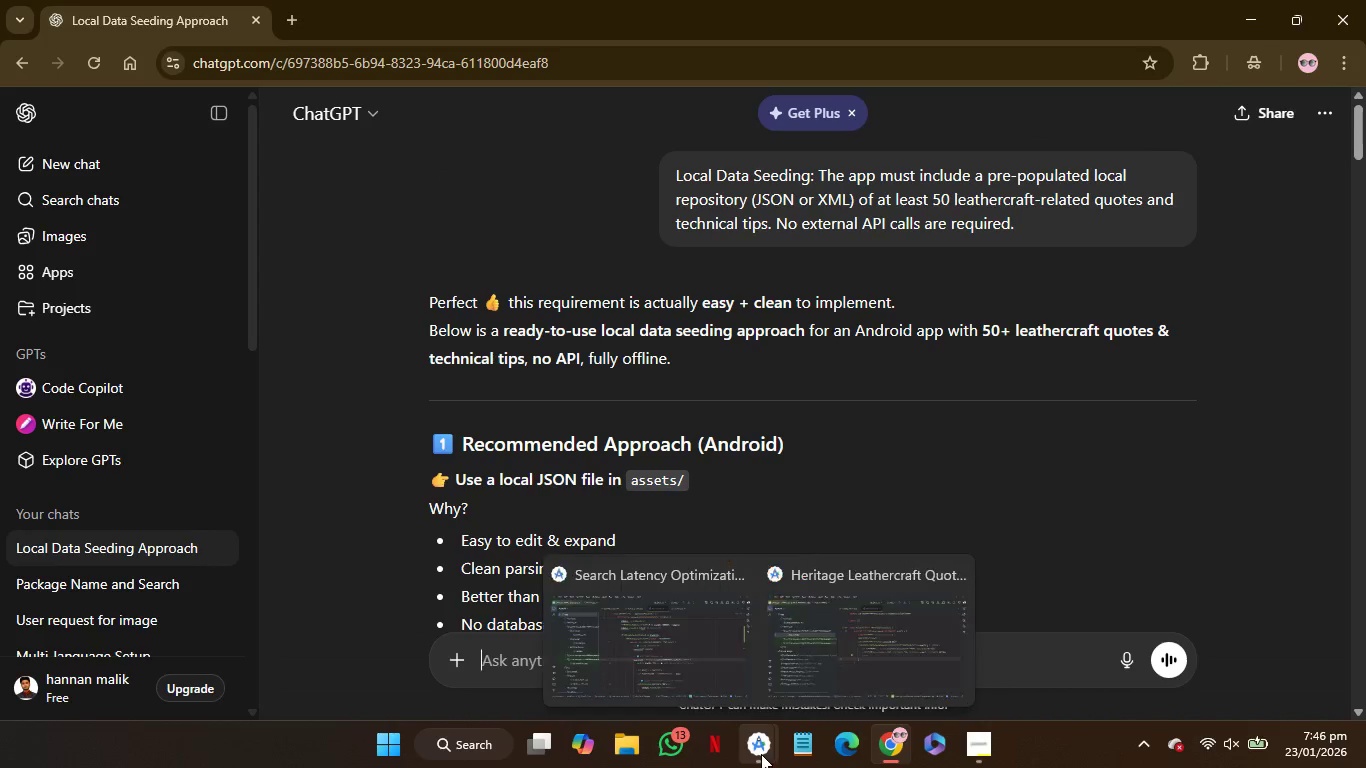 
left_click([761, 754])
 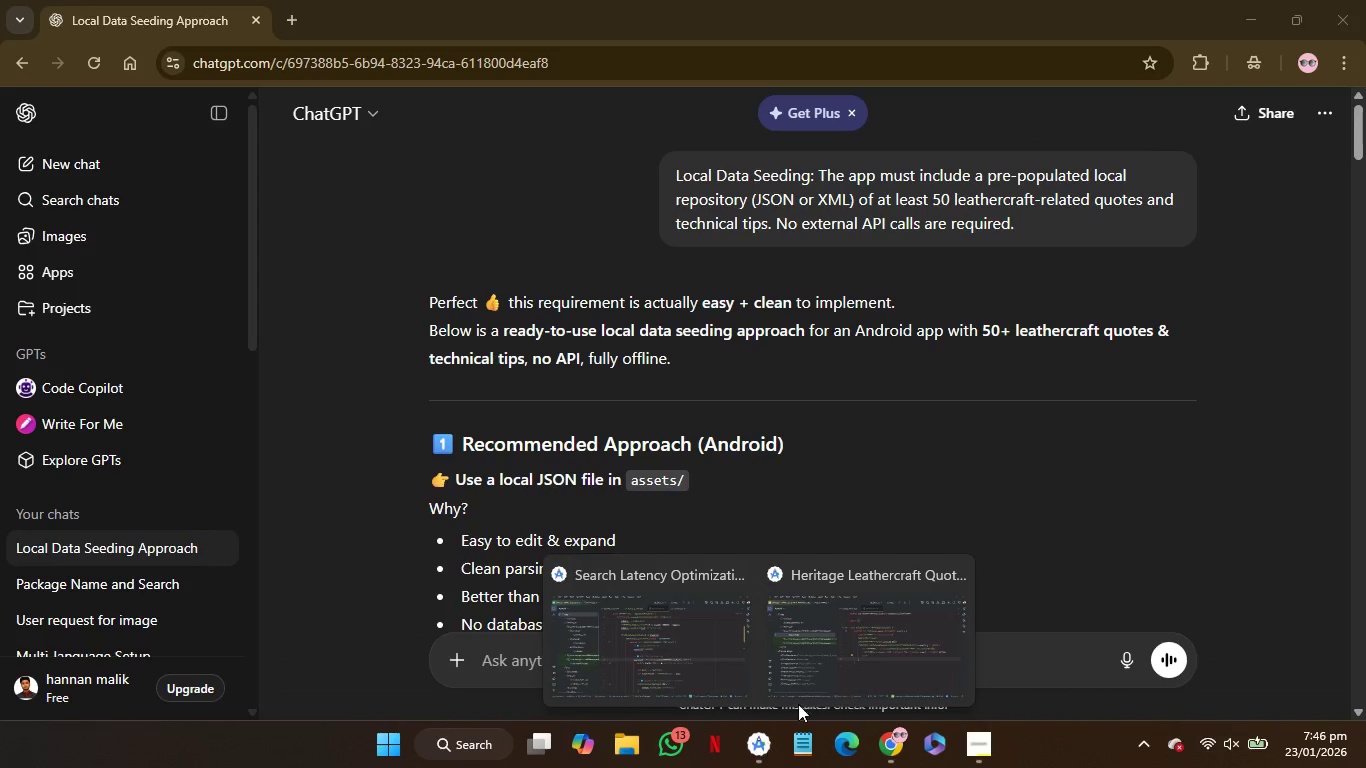 
left_click([815, 682])
 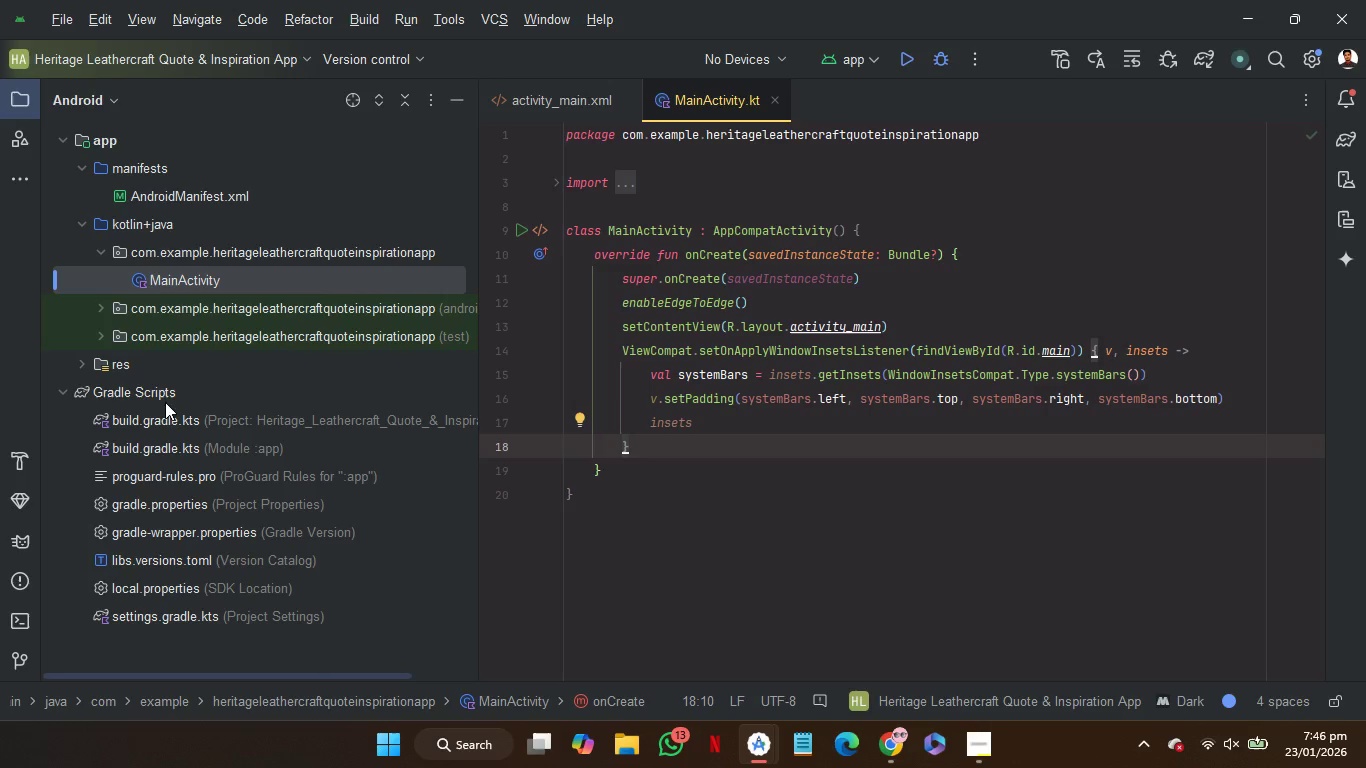 
double_click([186, 204])
 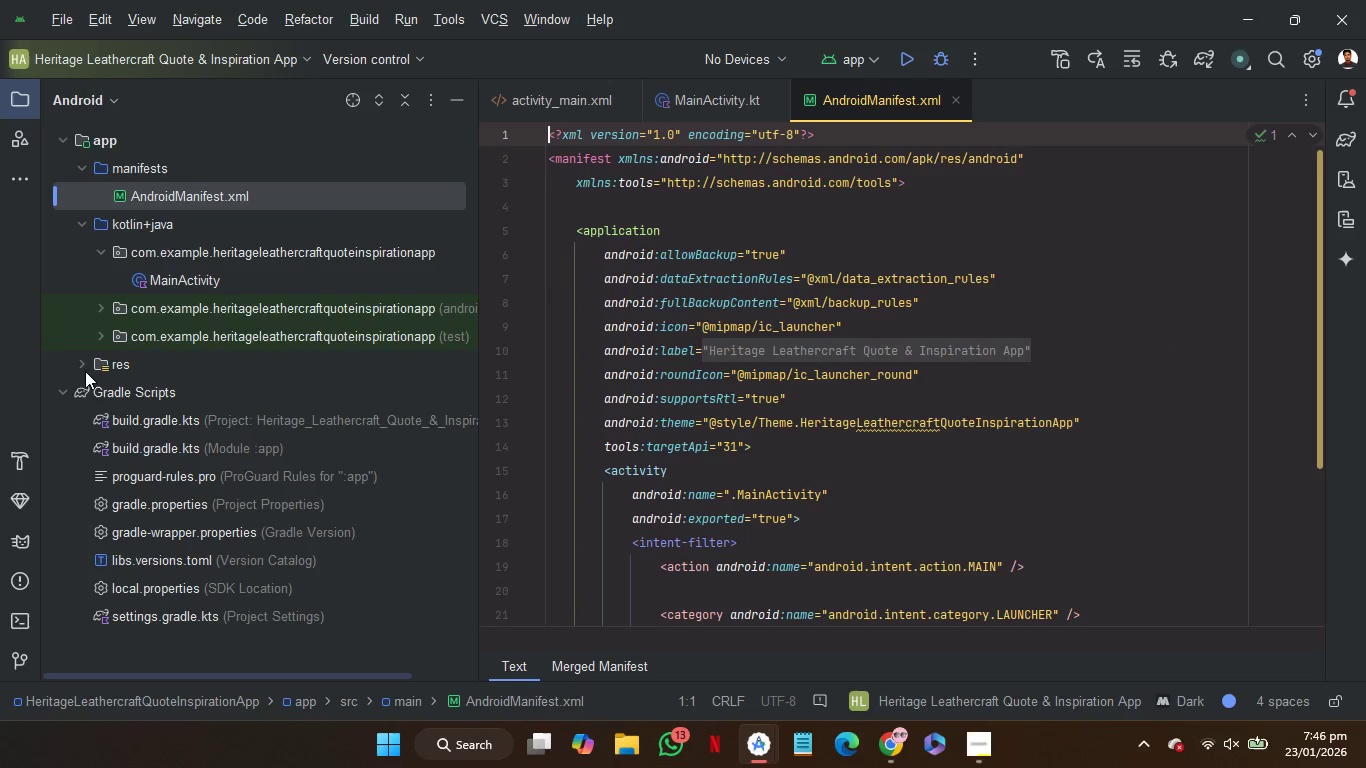 
left_click([78, 367])
 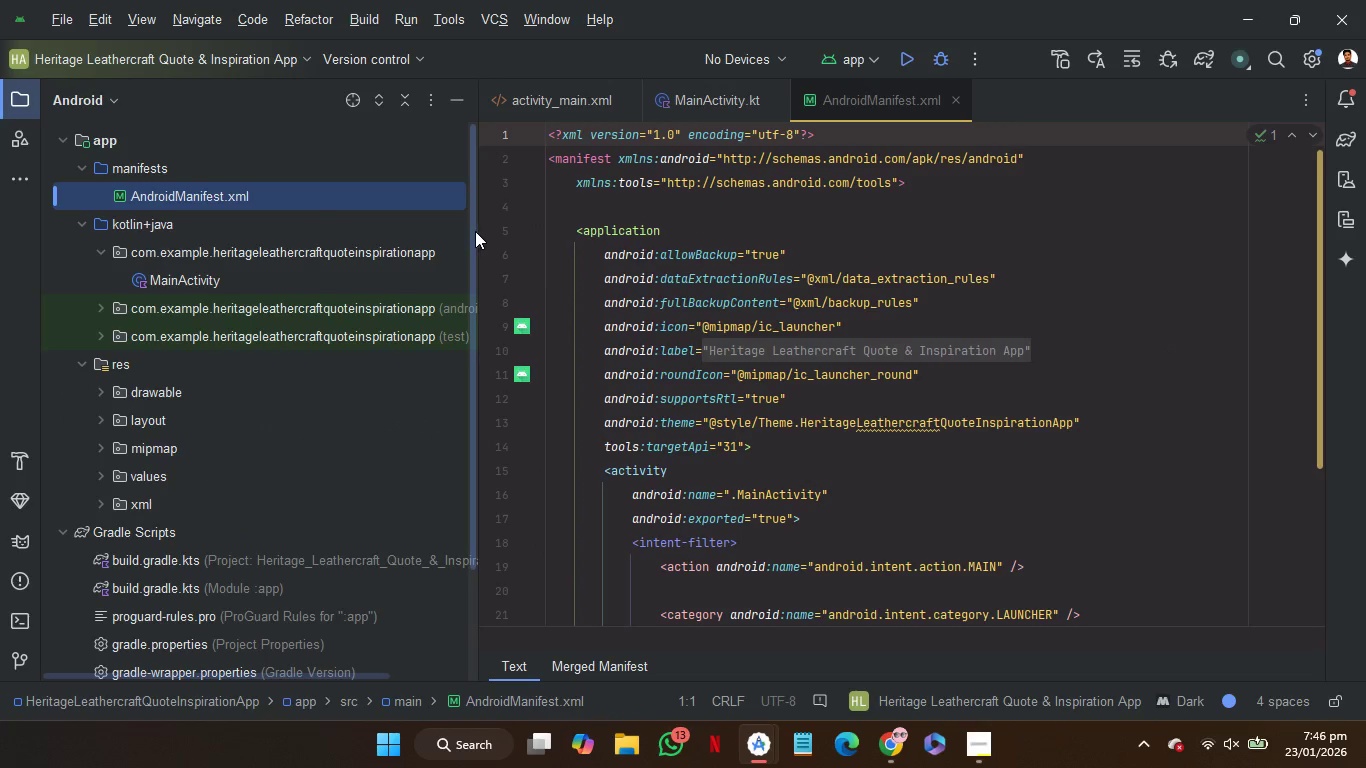 
left_click_drag(start_coordinate=[479, 231], to_coordinate=[364, 226])
 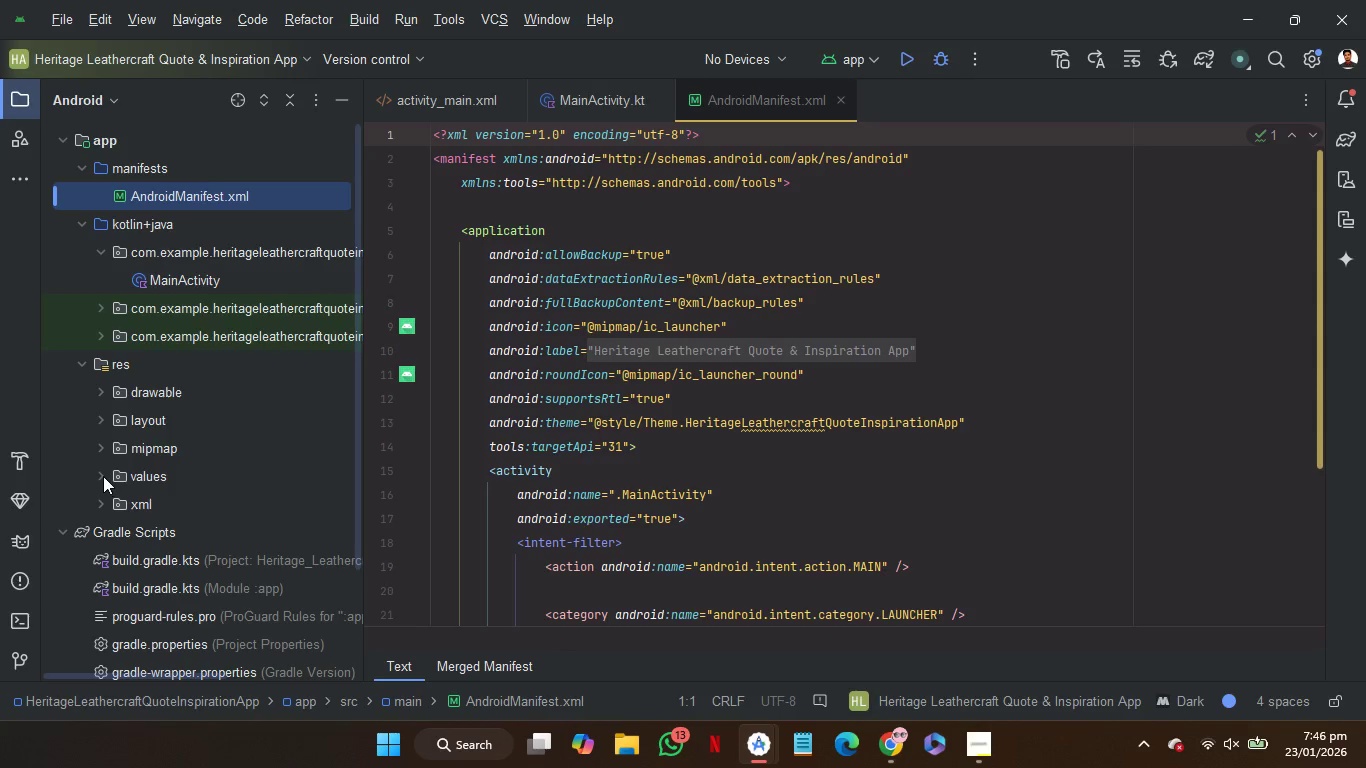 
left_click([103, 476])
 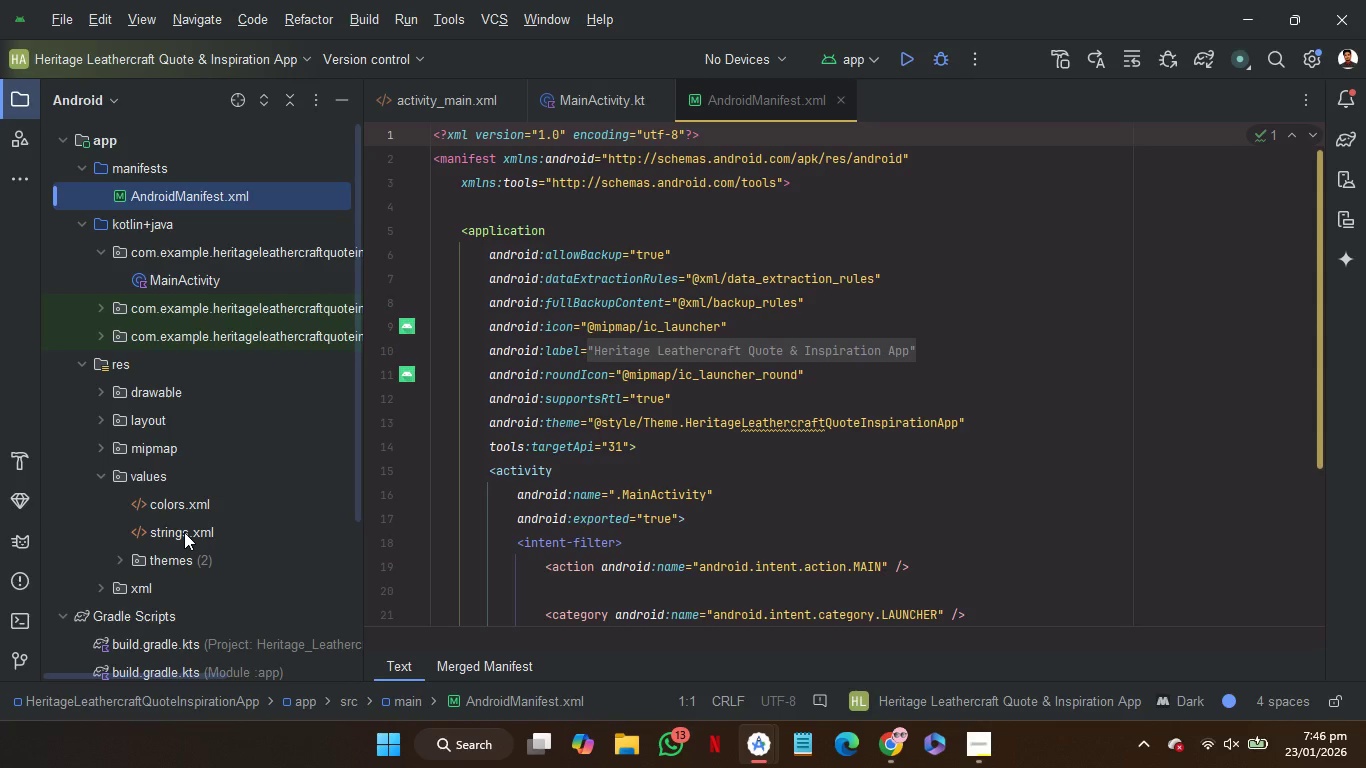 
double_click([184, 532])